 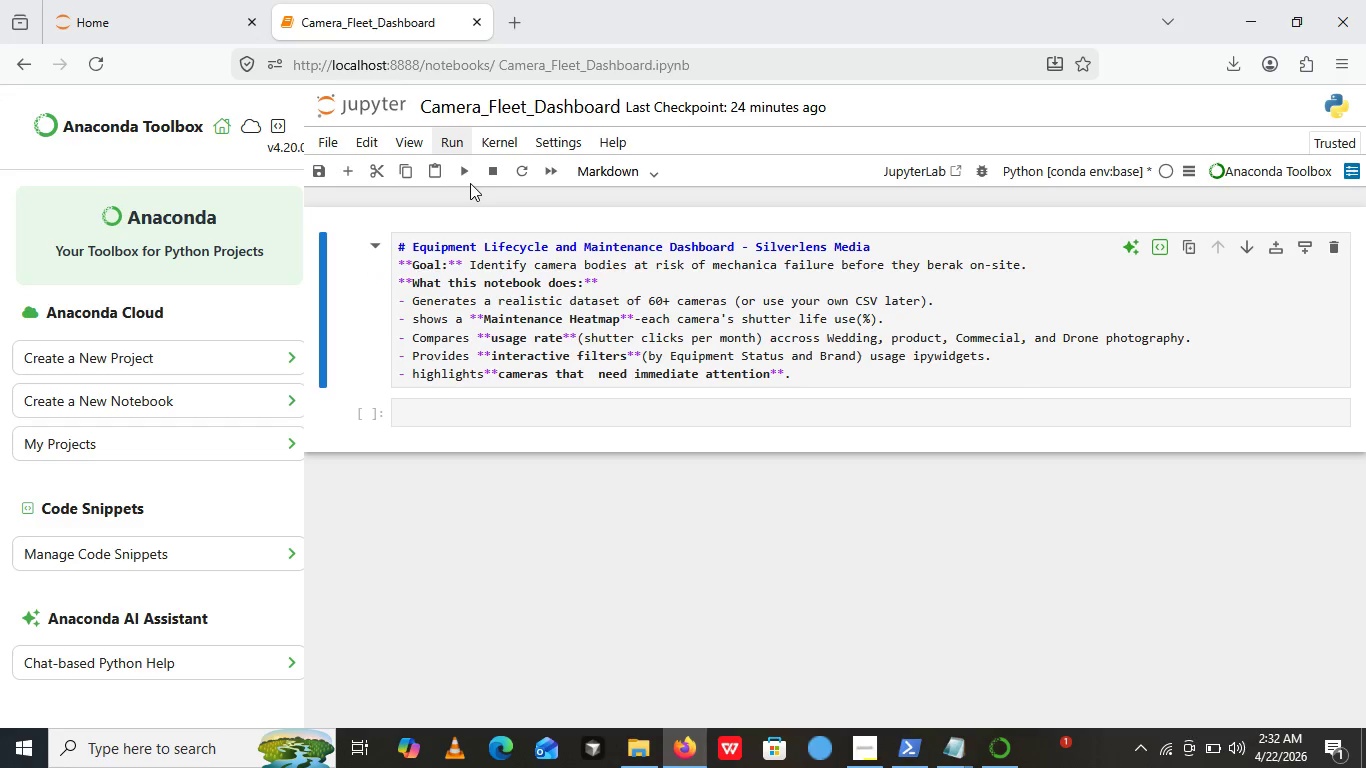 
left_click([468, 176])
 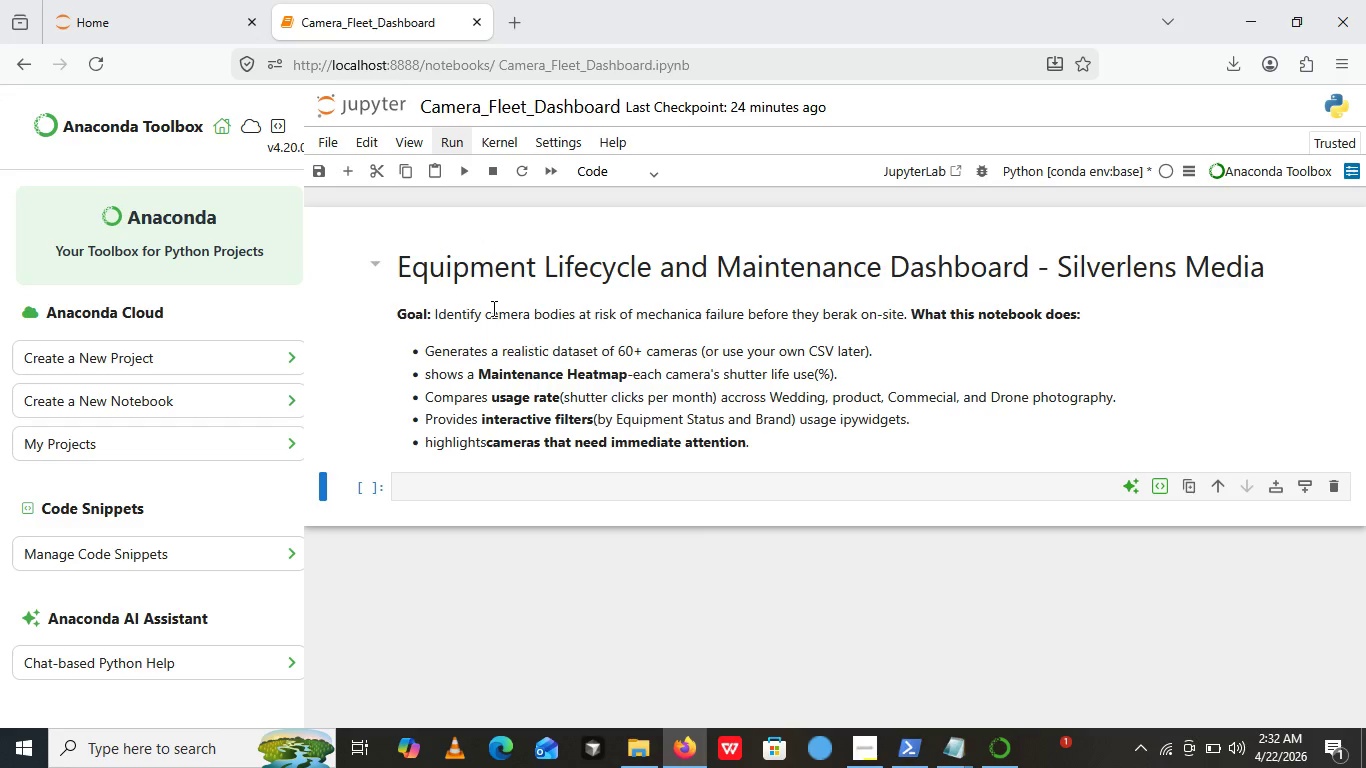 
scroll: coordinate [493, 307], scroll_direction: down, amount: 1.0
 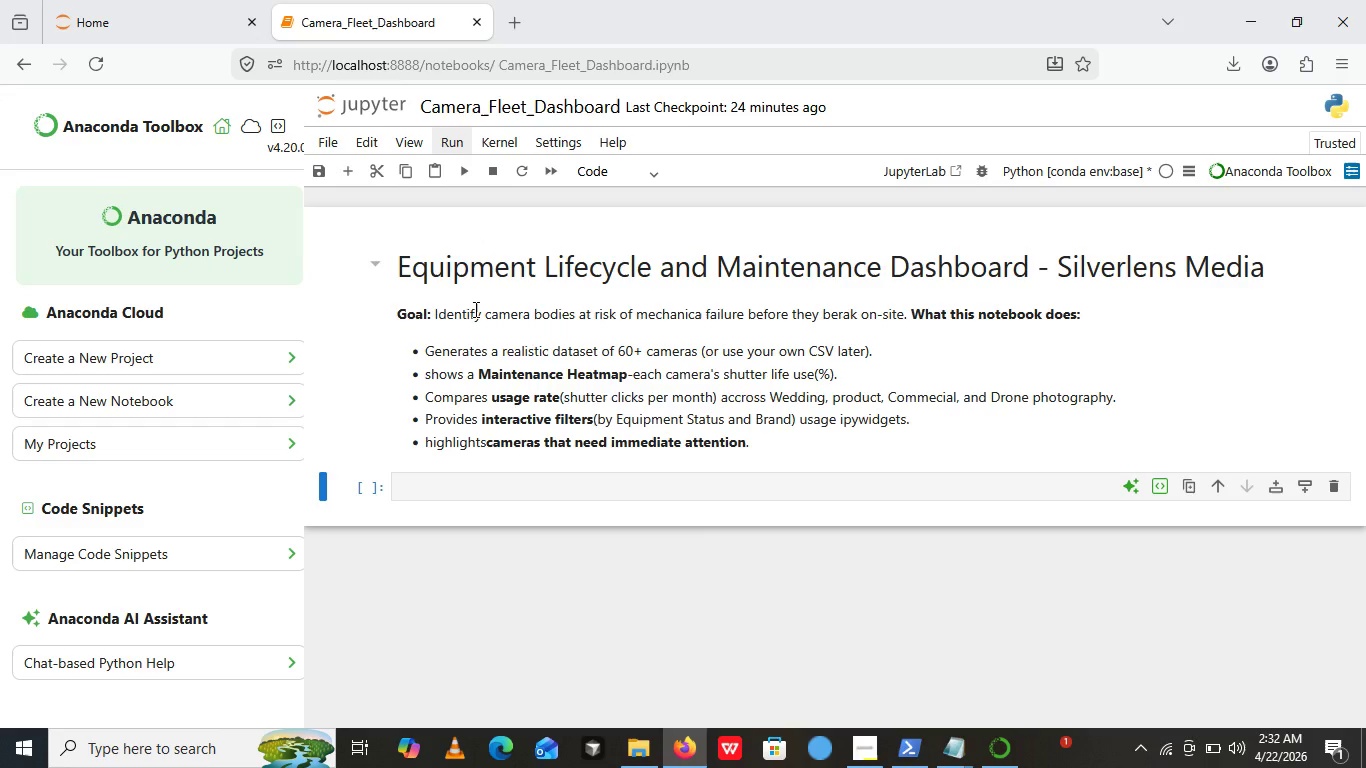 
scroll: coordinate [474, 309], scroll_direction: up, amount: 1.0
 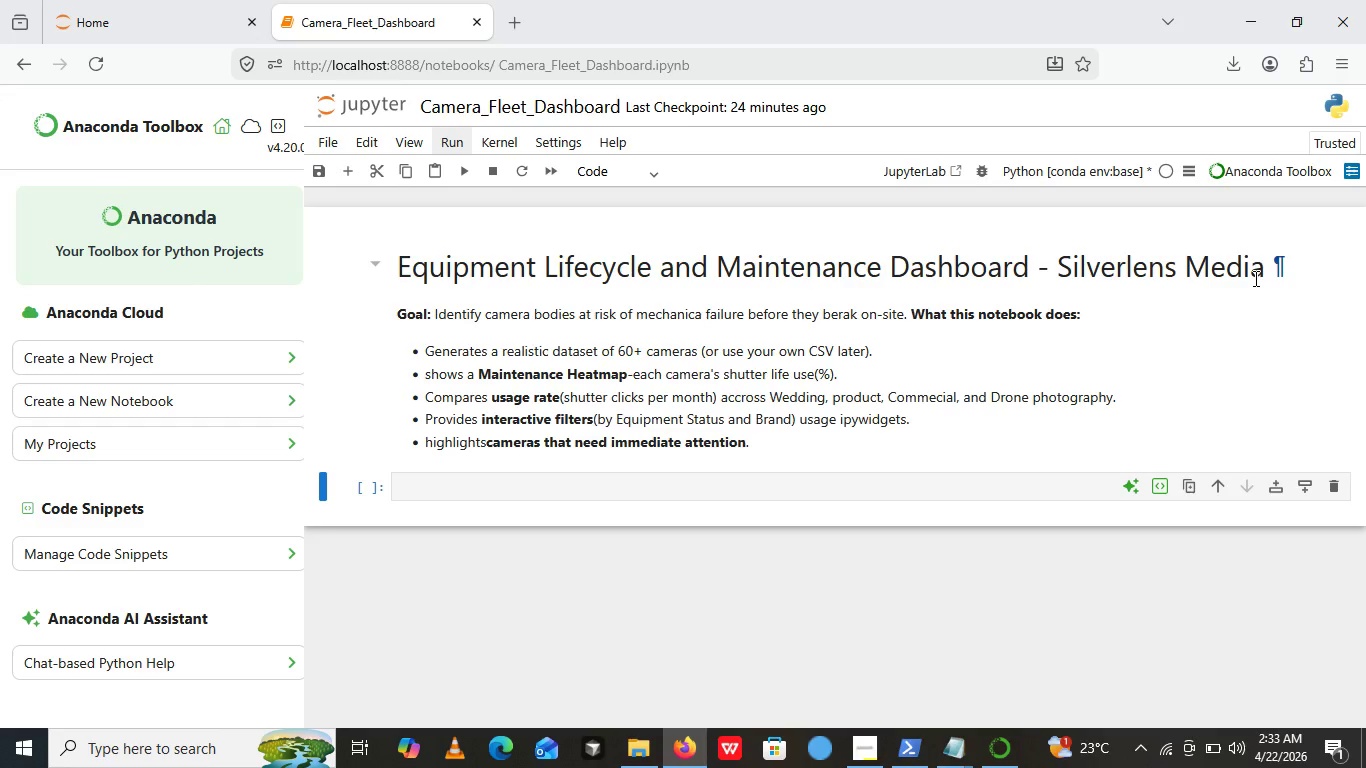 
wait(31.22)
 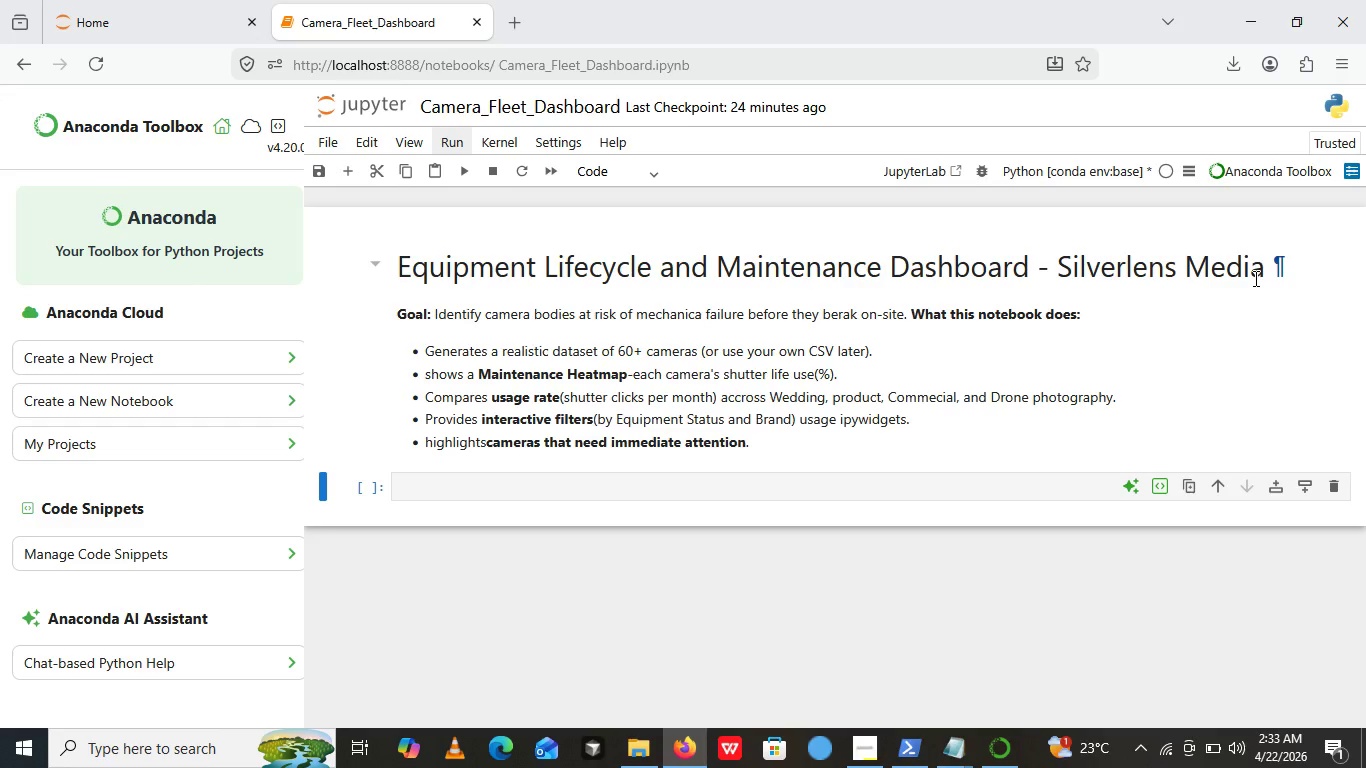 
left_click([644, 486])
 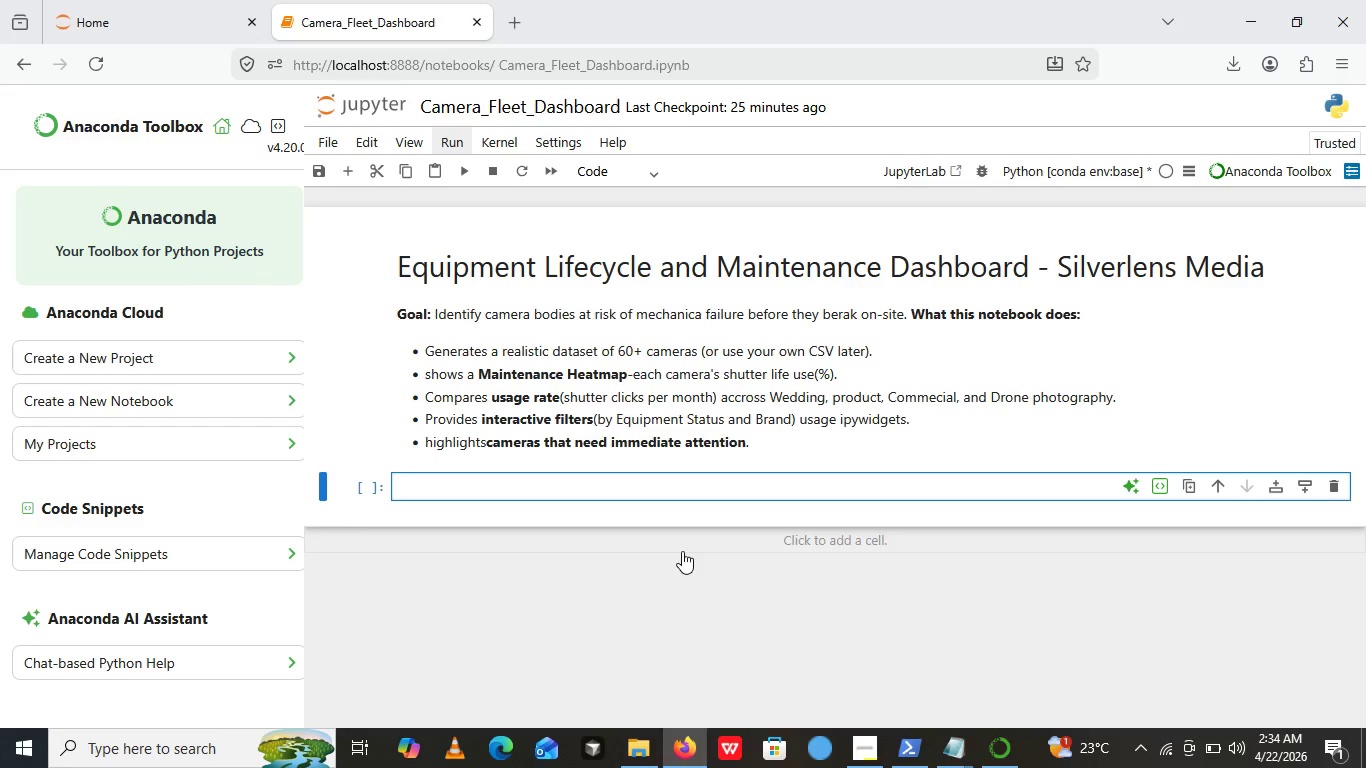 
wait(57.14)
 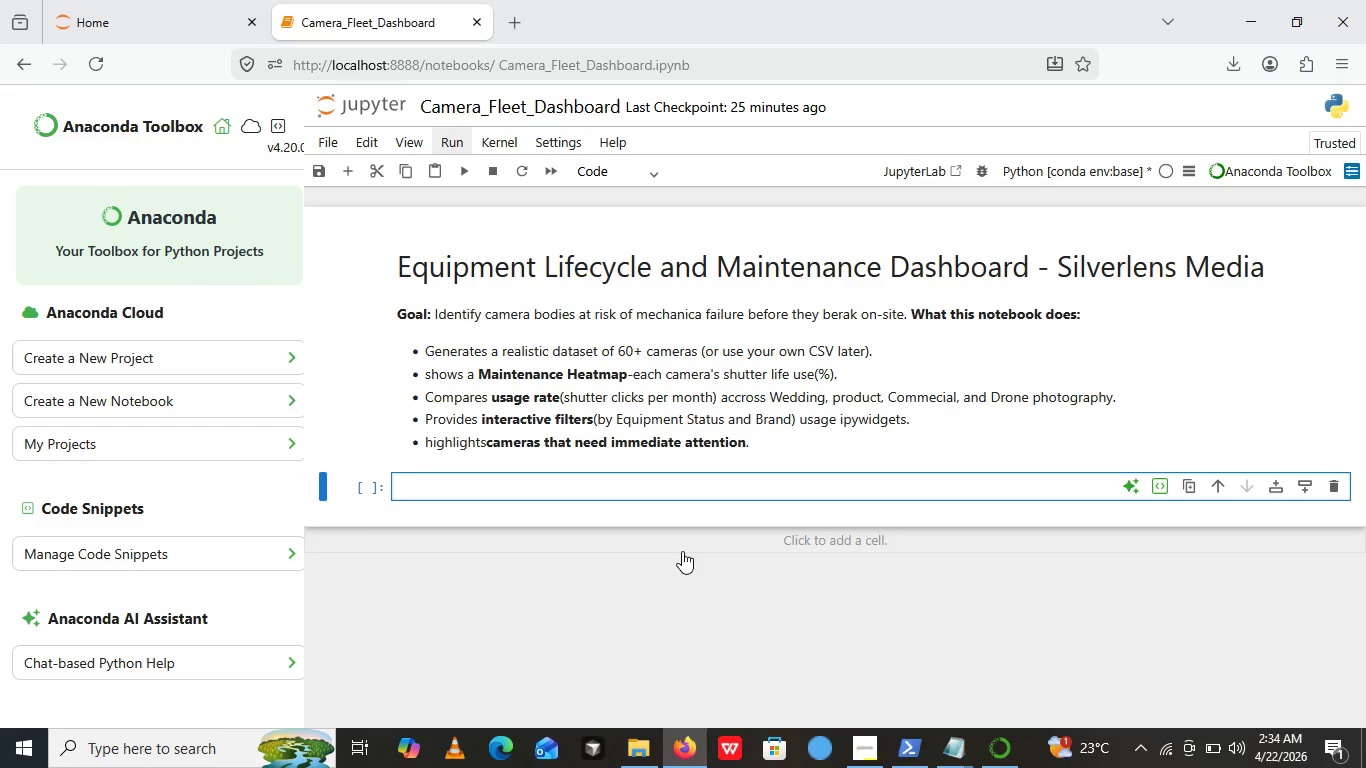 
left_click([554, 477])
 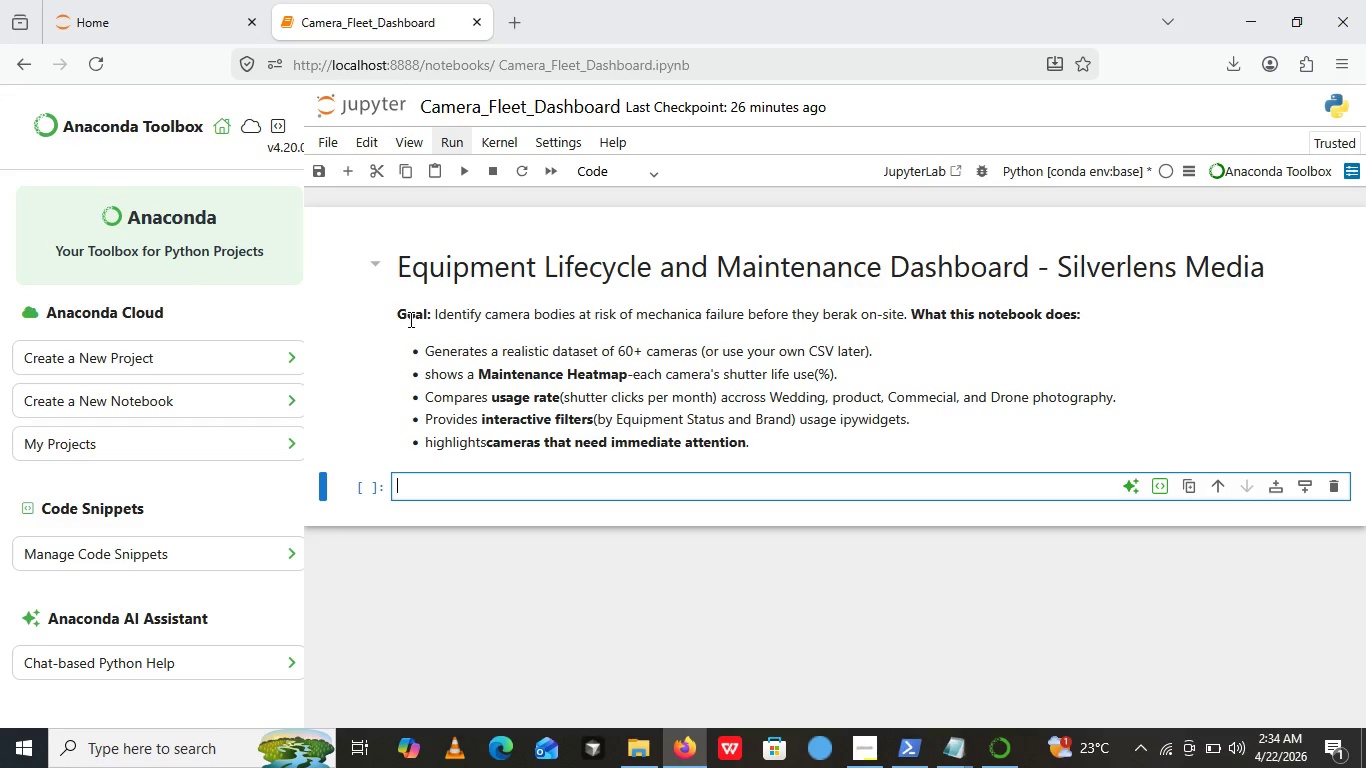 
wait(17.47)
 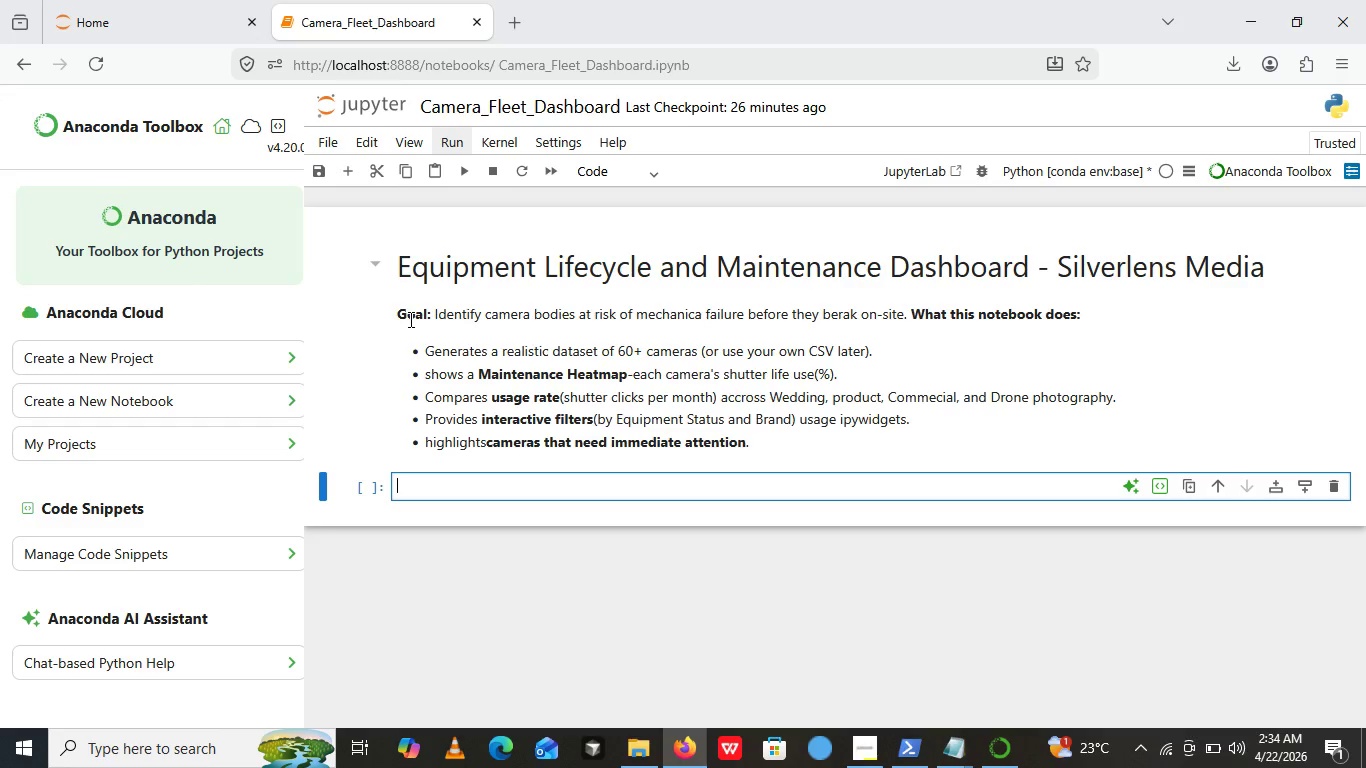 
left_click([493, 493])
 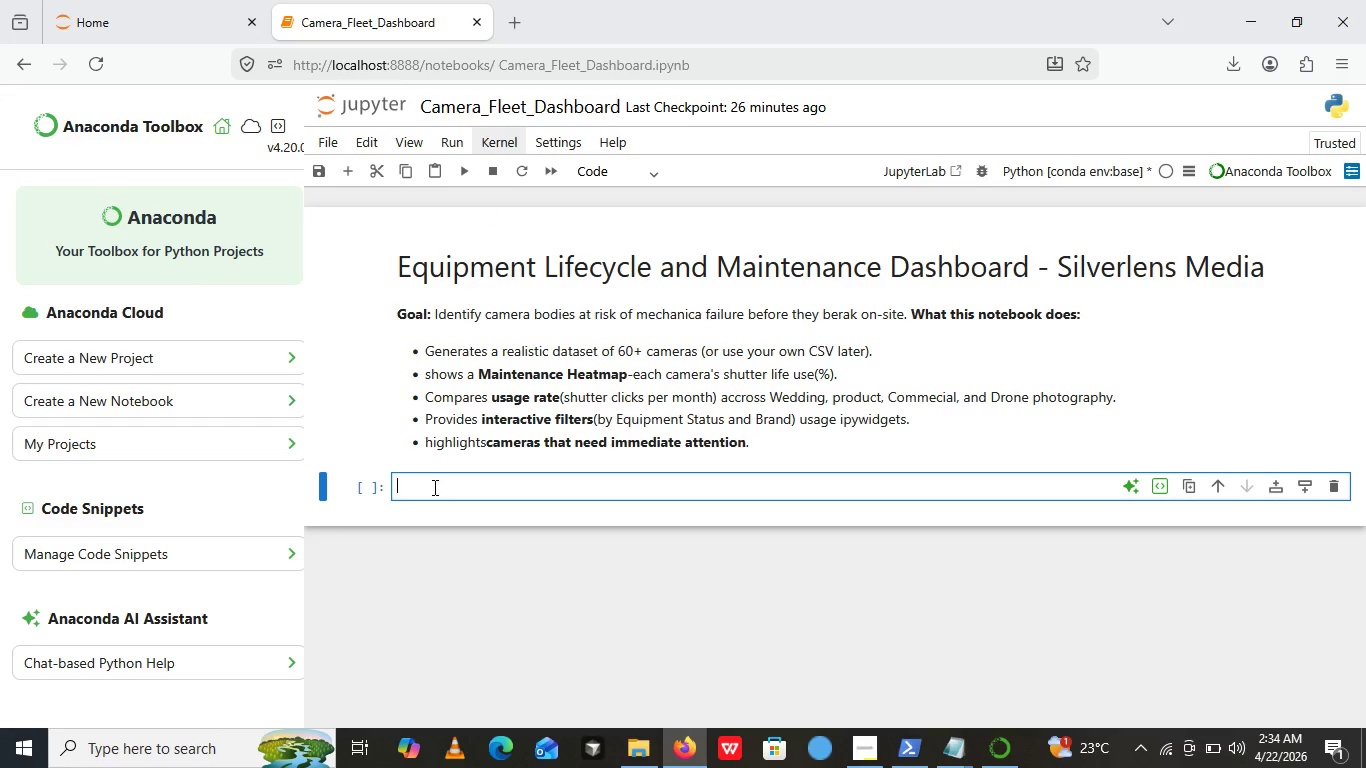 
type(# import all )
 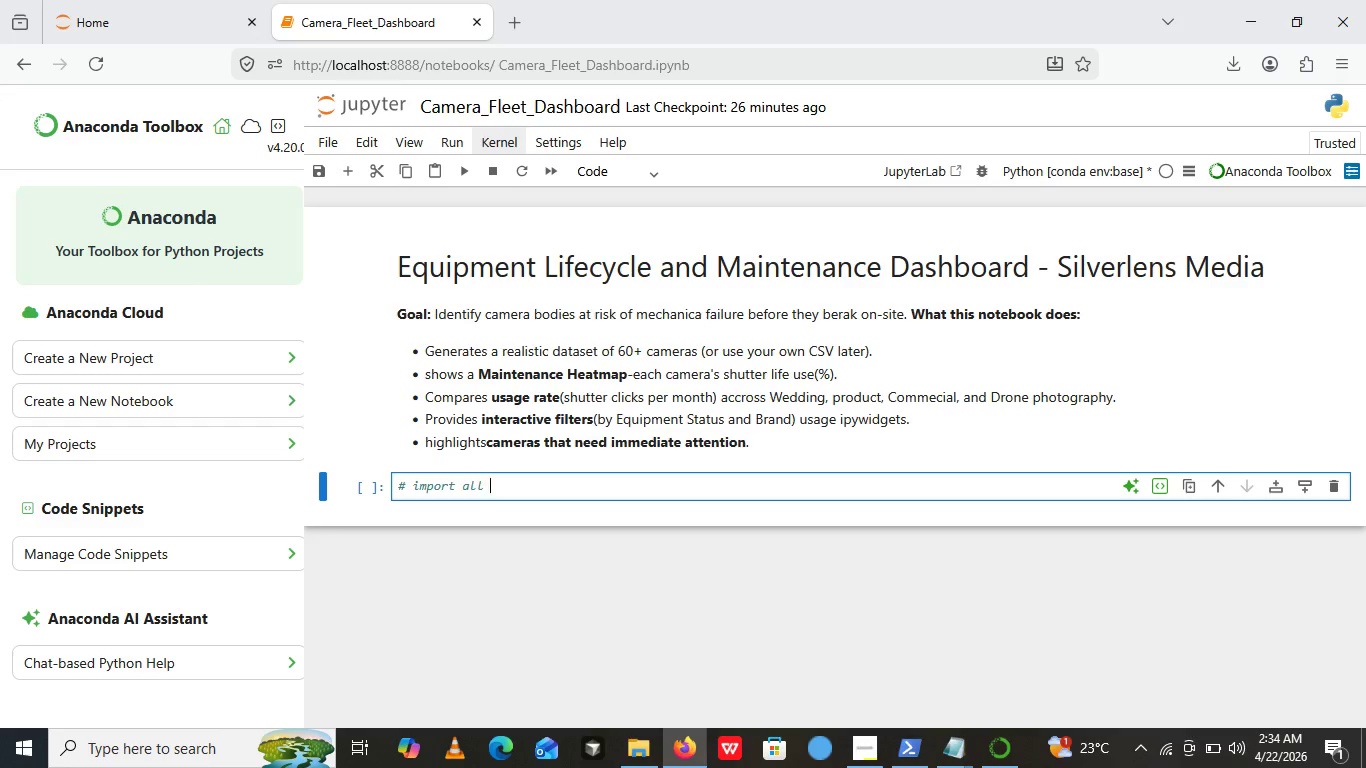 
wait(12.05)
 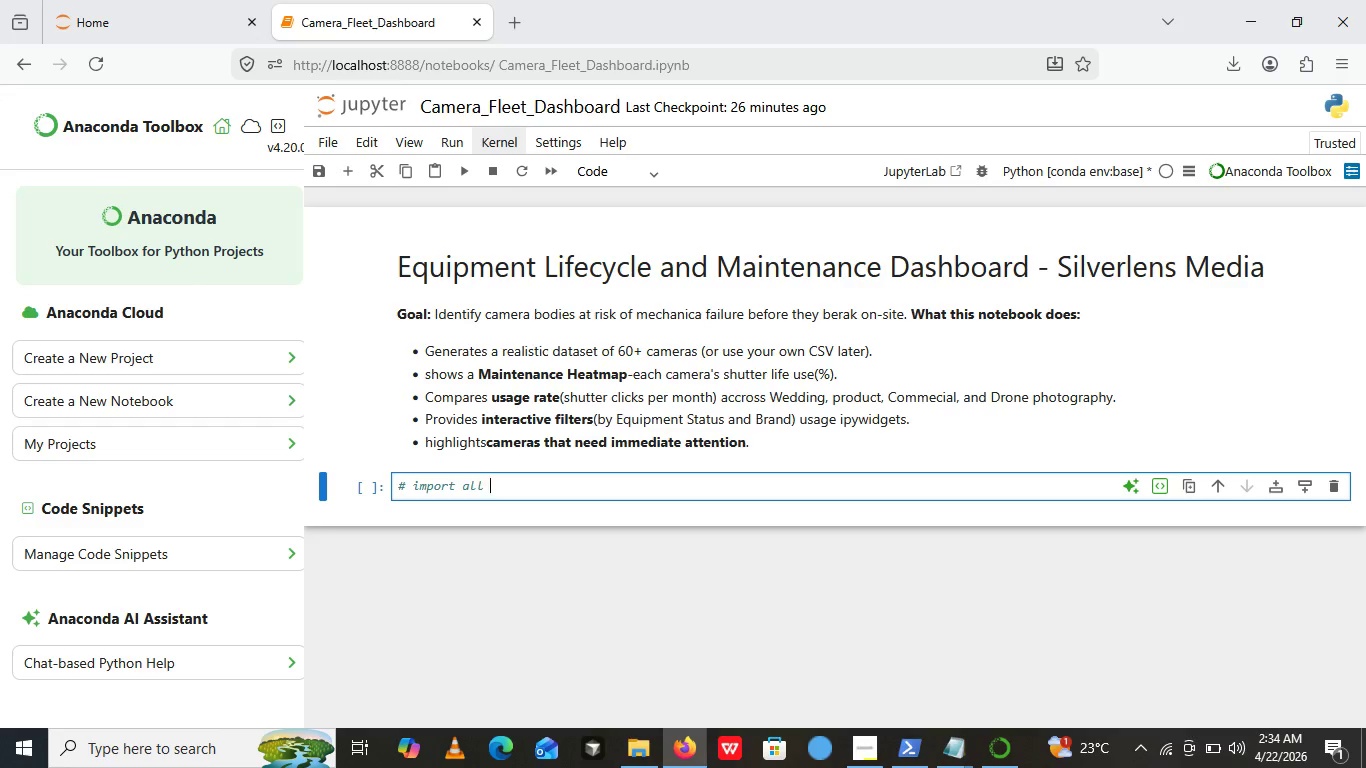 
left_click_drag(start_coordinate=[546, 16], to_coordinate=[553, 18])
 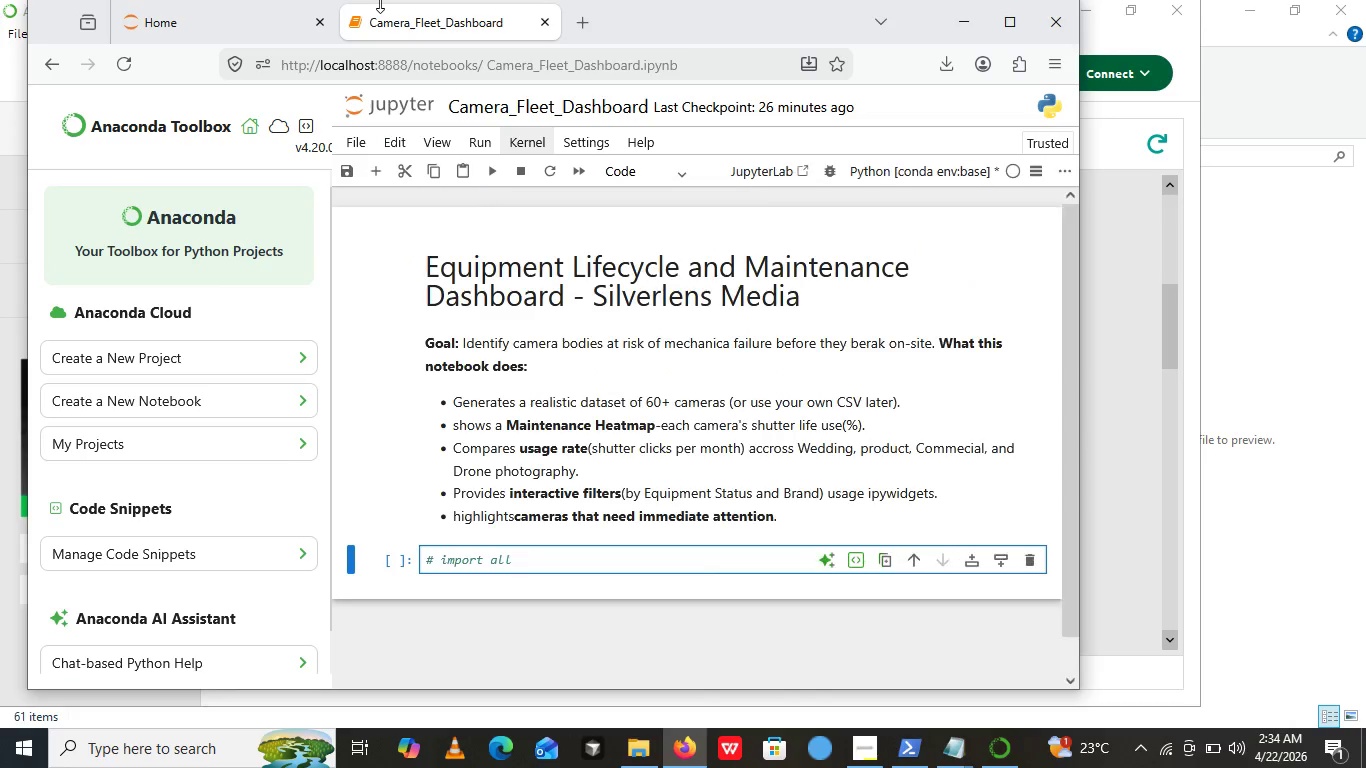 
left_click([380, 2])
 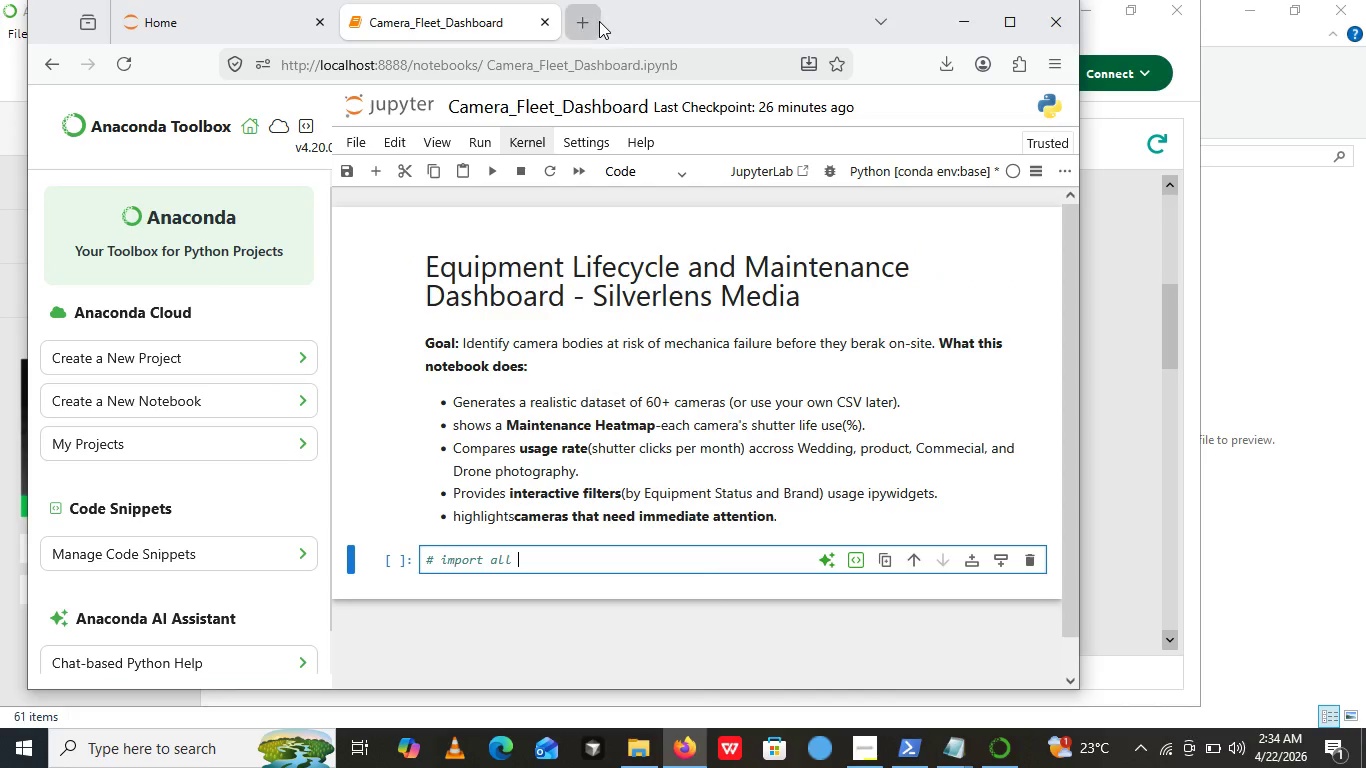 
left_click([599, 21])
 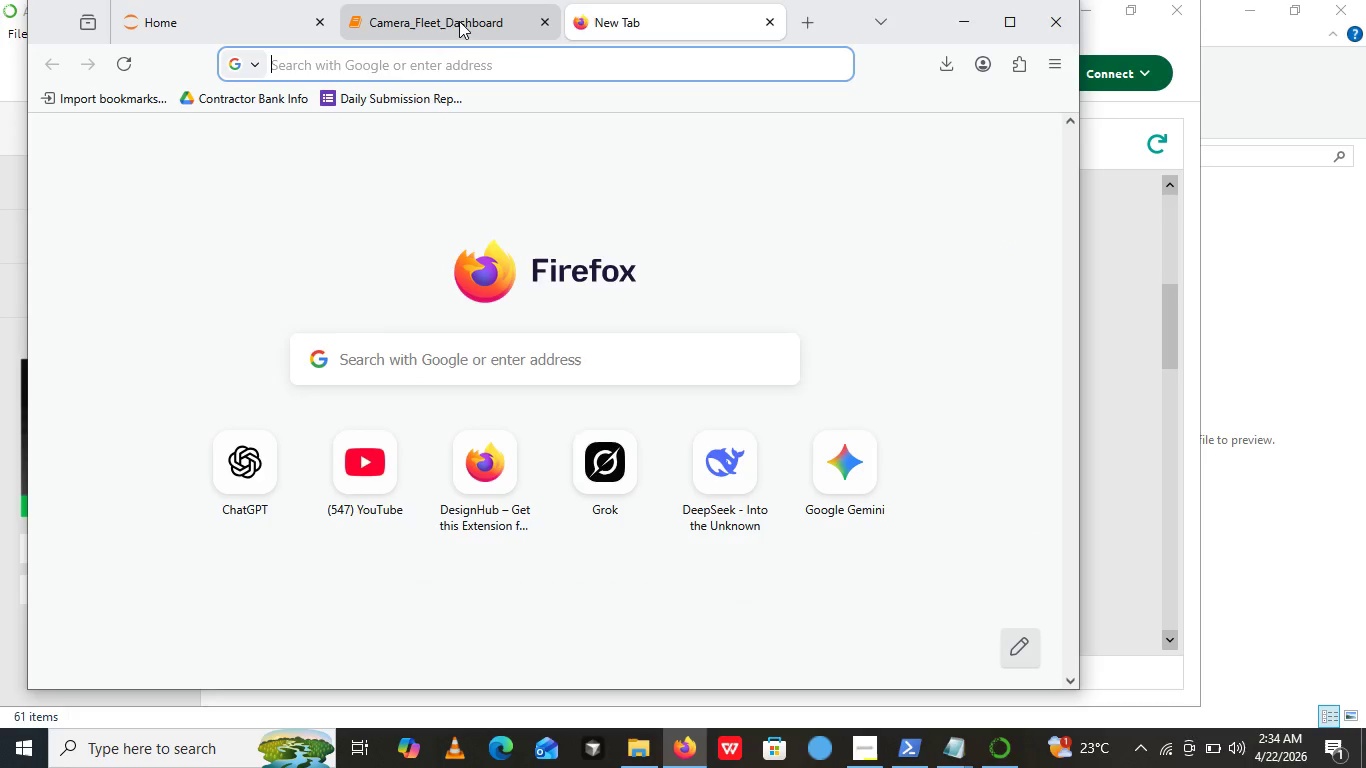 
left_click([459, 21])
 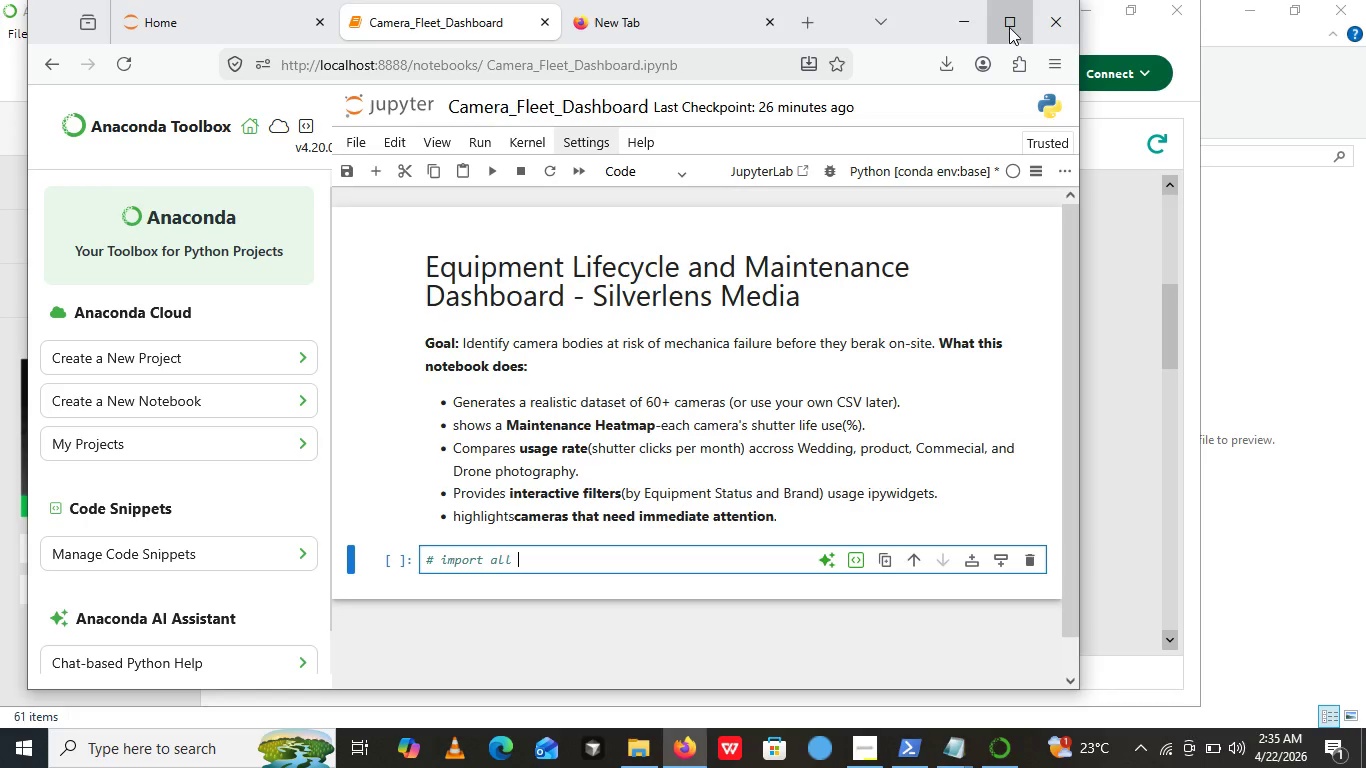 
mouse_move([654, 41])
 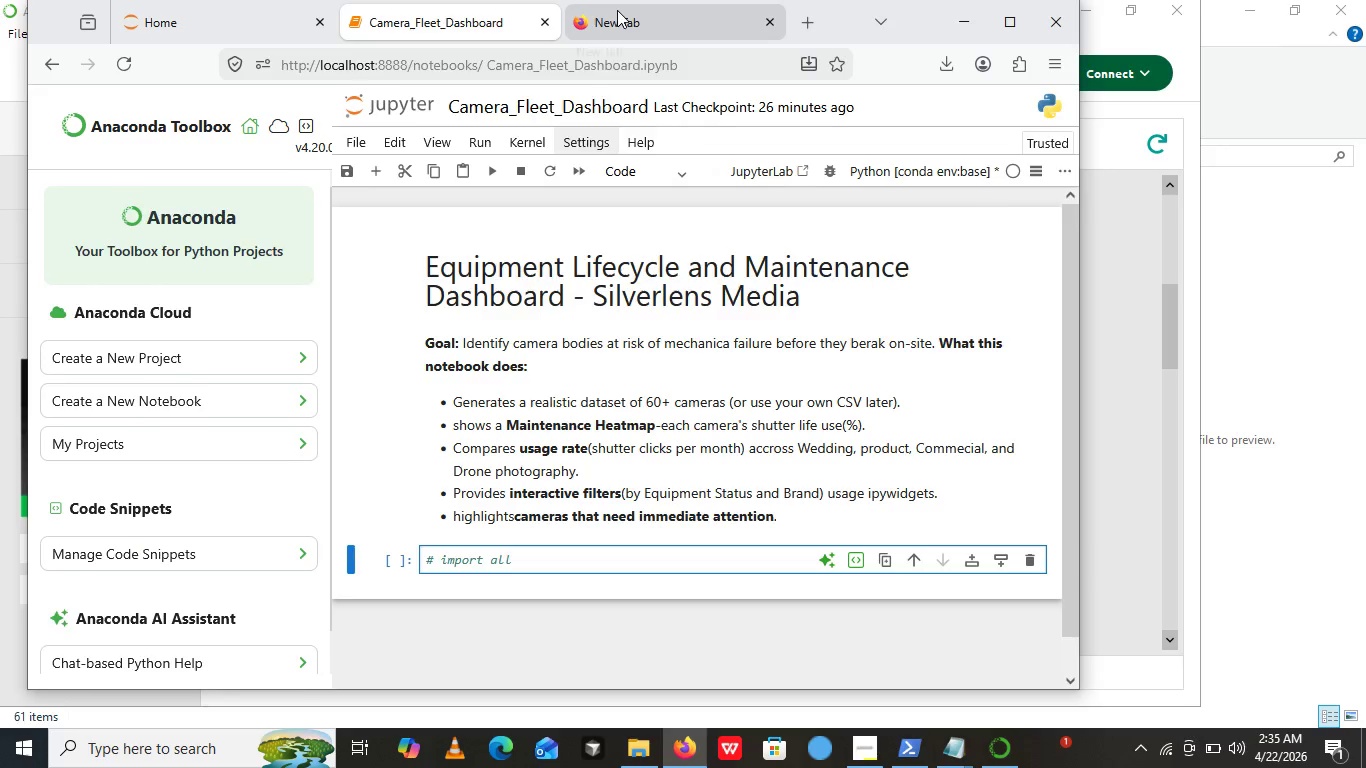 
left_click([617, 10])
 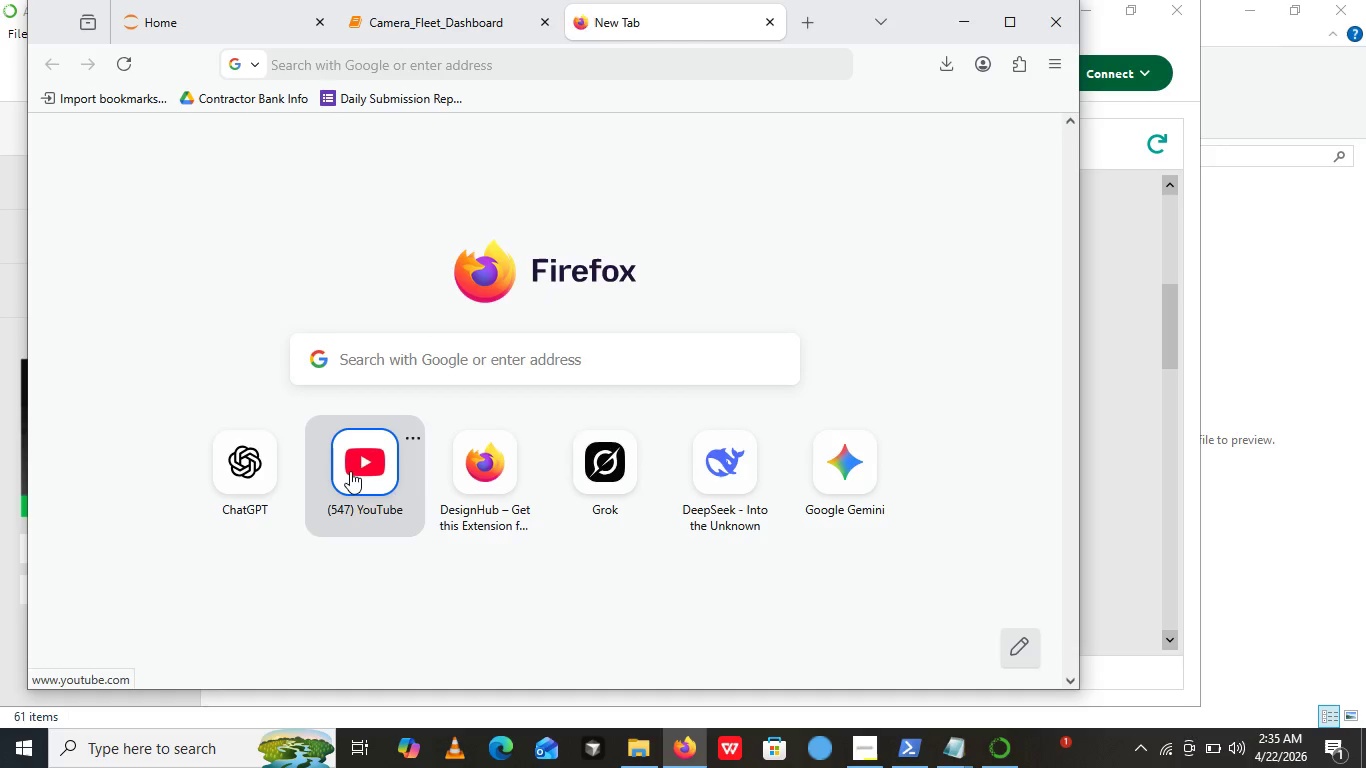 
double_click([350, 471])
 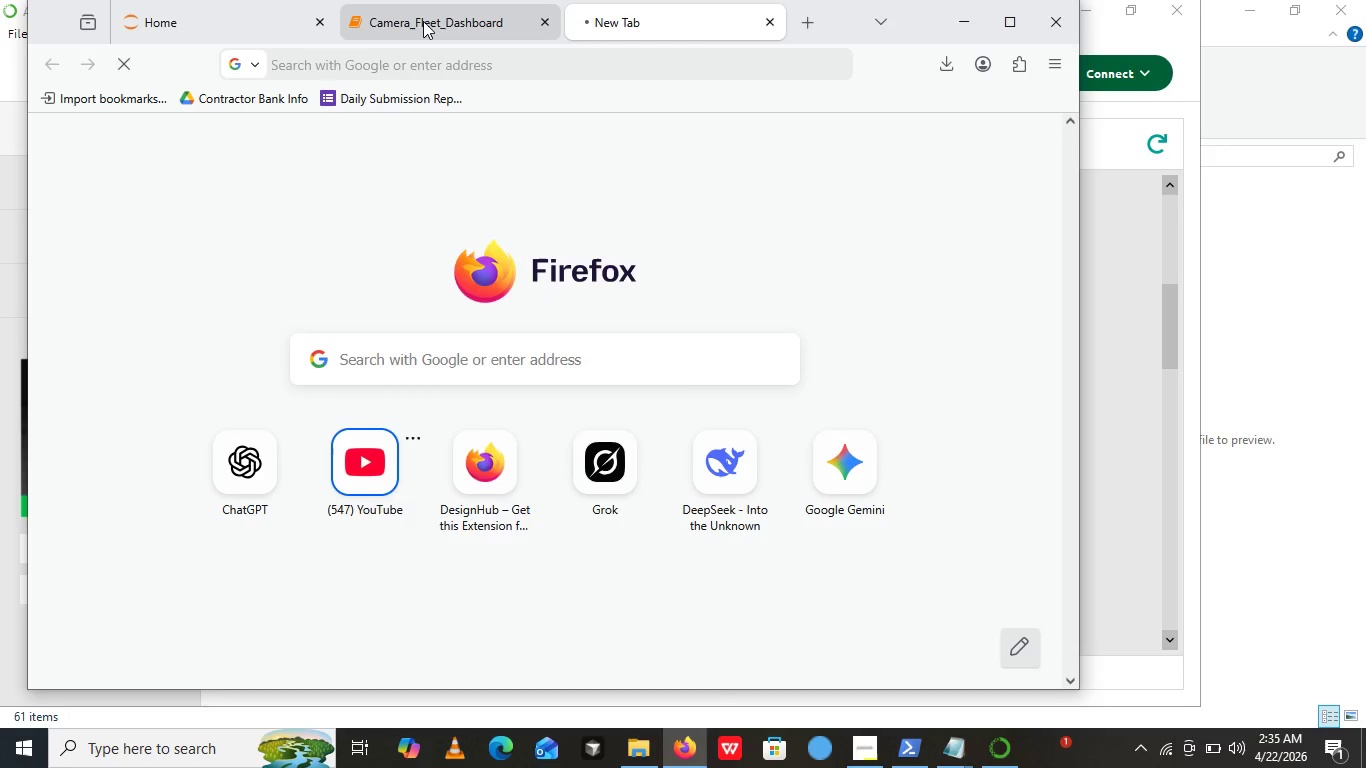 
double_click([423, 21])
 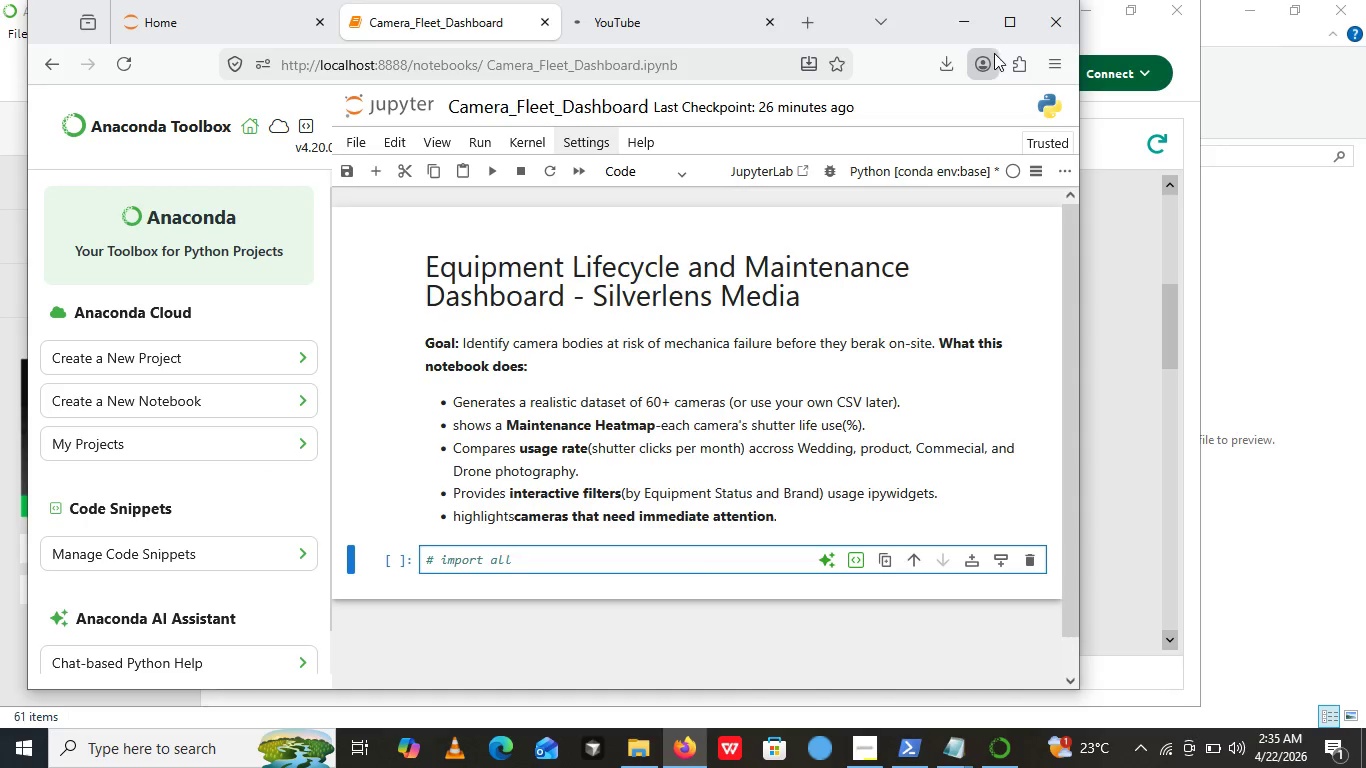 
left_click([999, 11])
 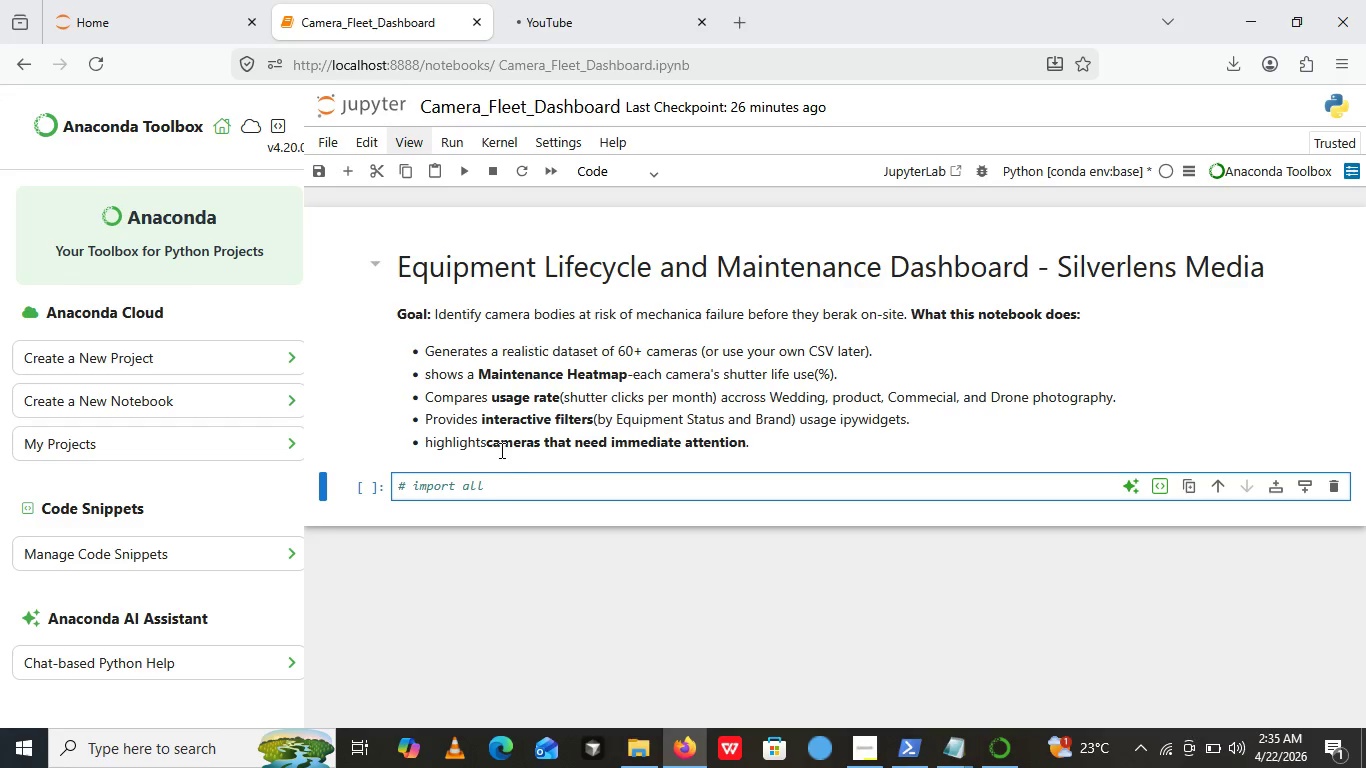 
left_click([554, 489])
 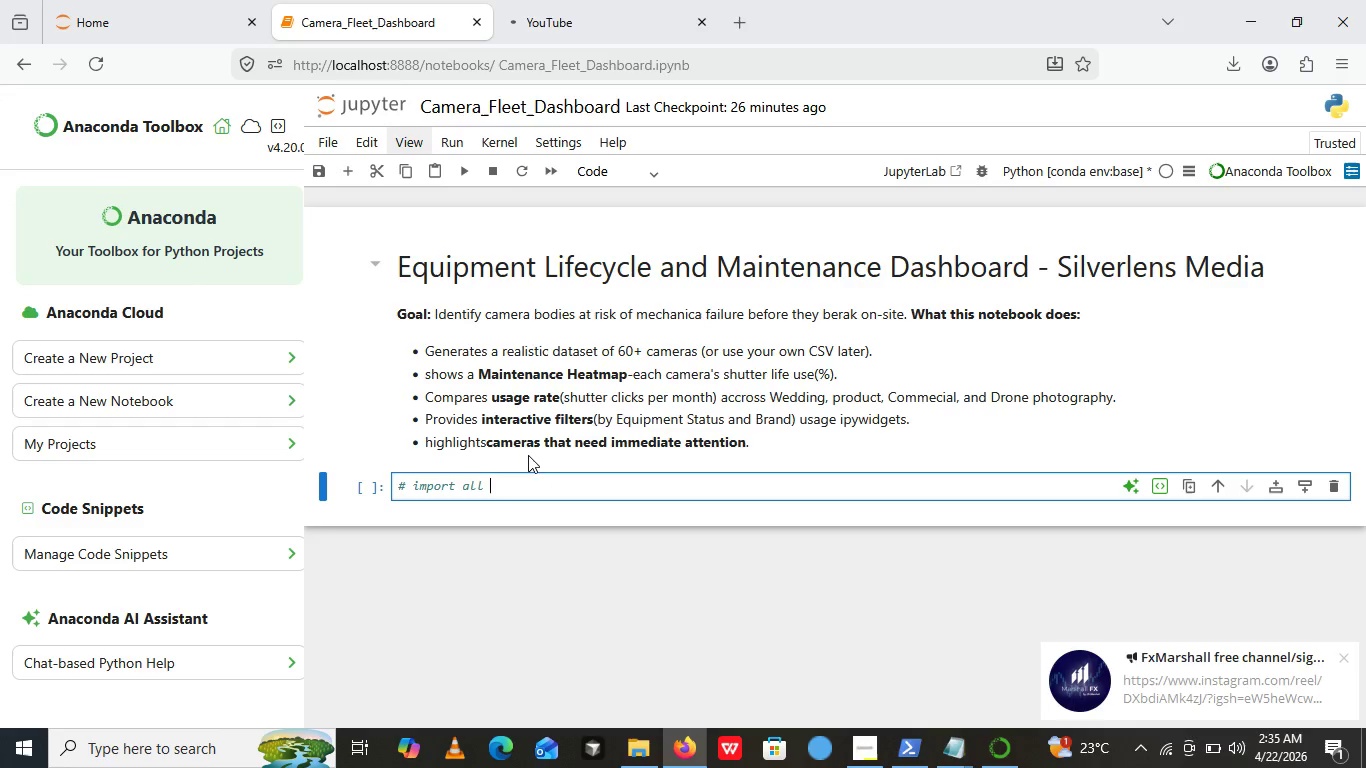 
type( ness)
key(Backspace)
key(Backspace)
type(cessary Libraries )
 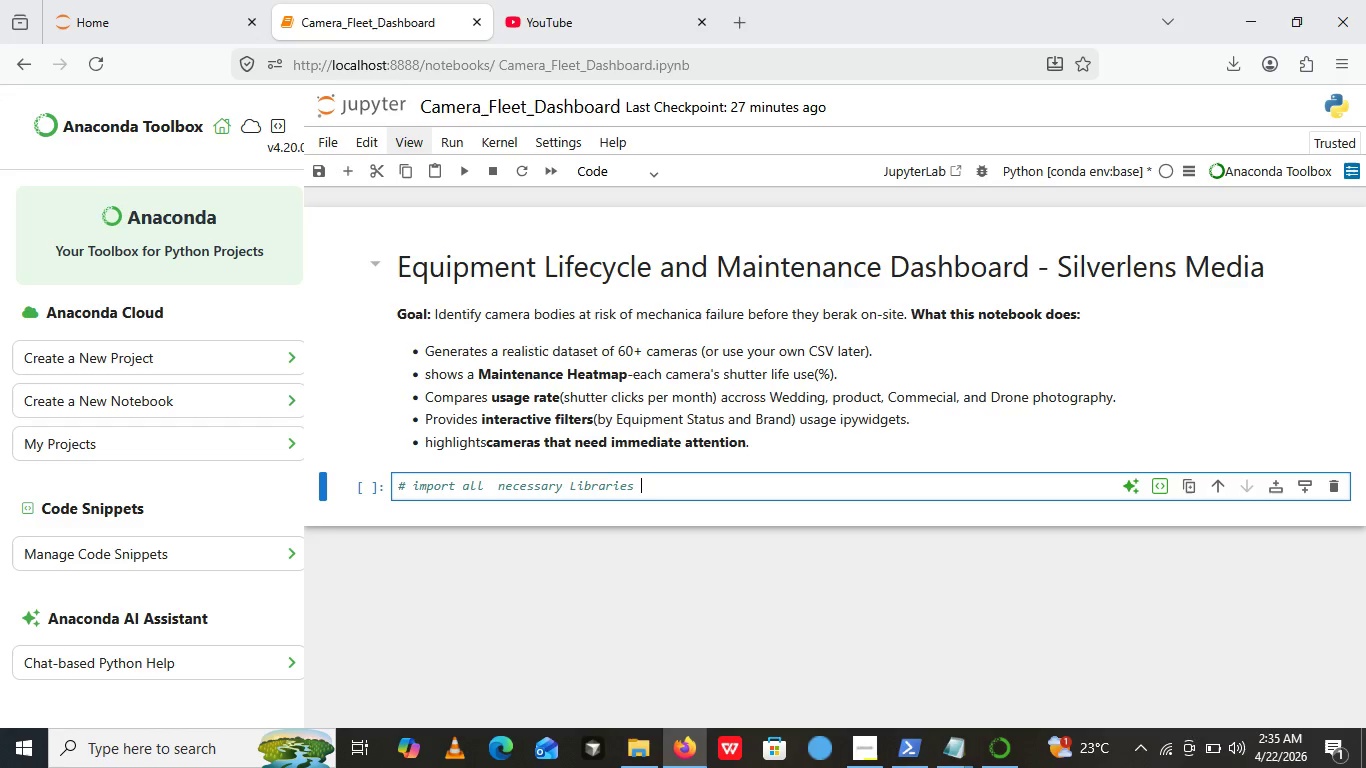 
key(Enter)
 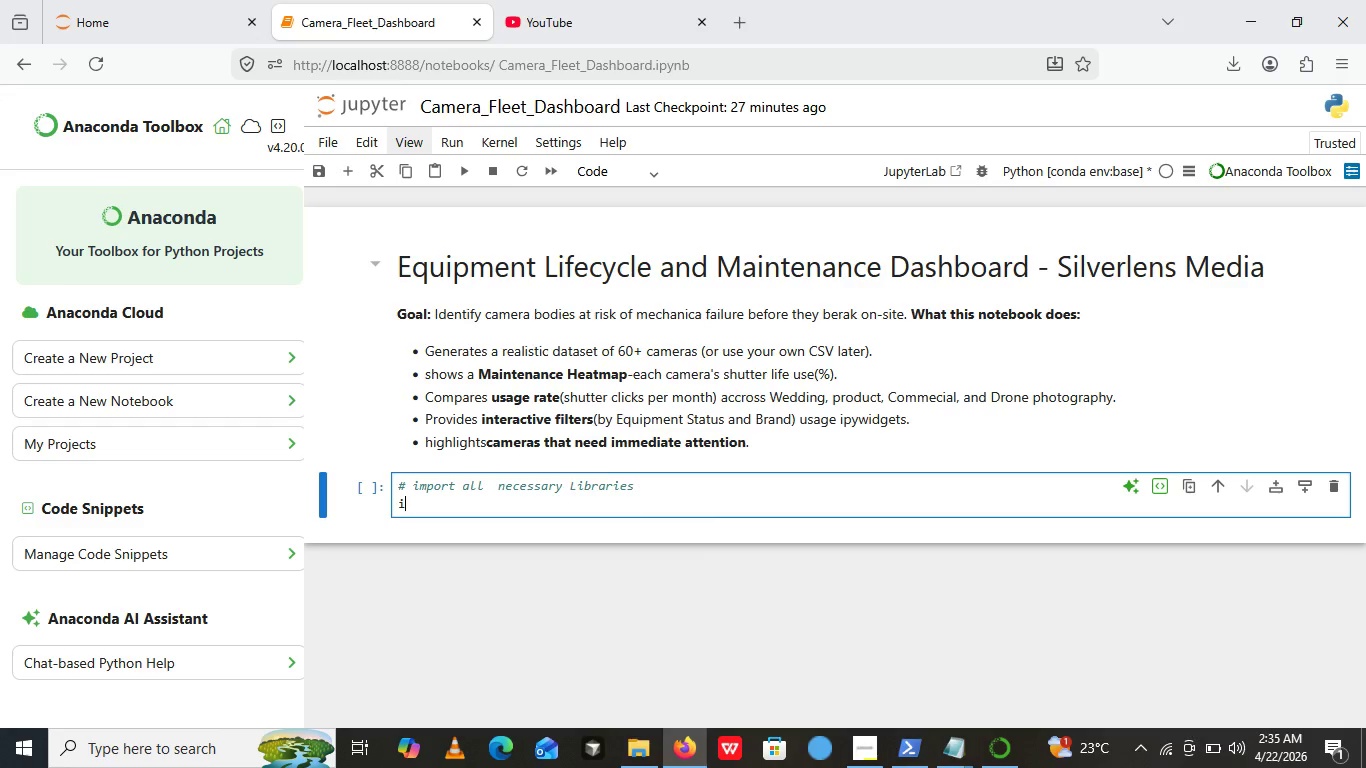 
type(import pandas as pd )
 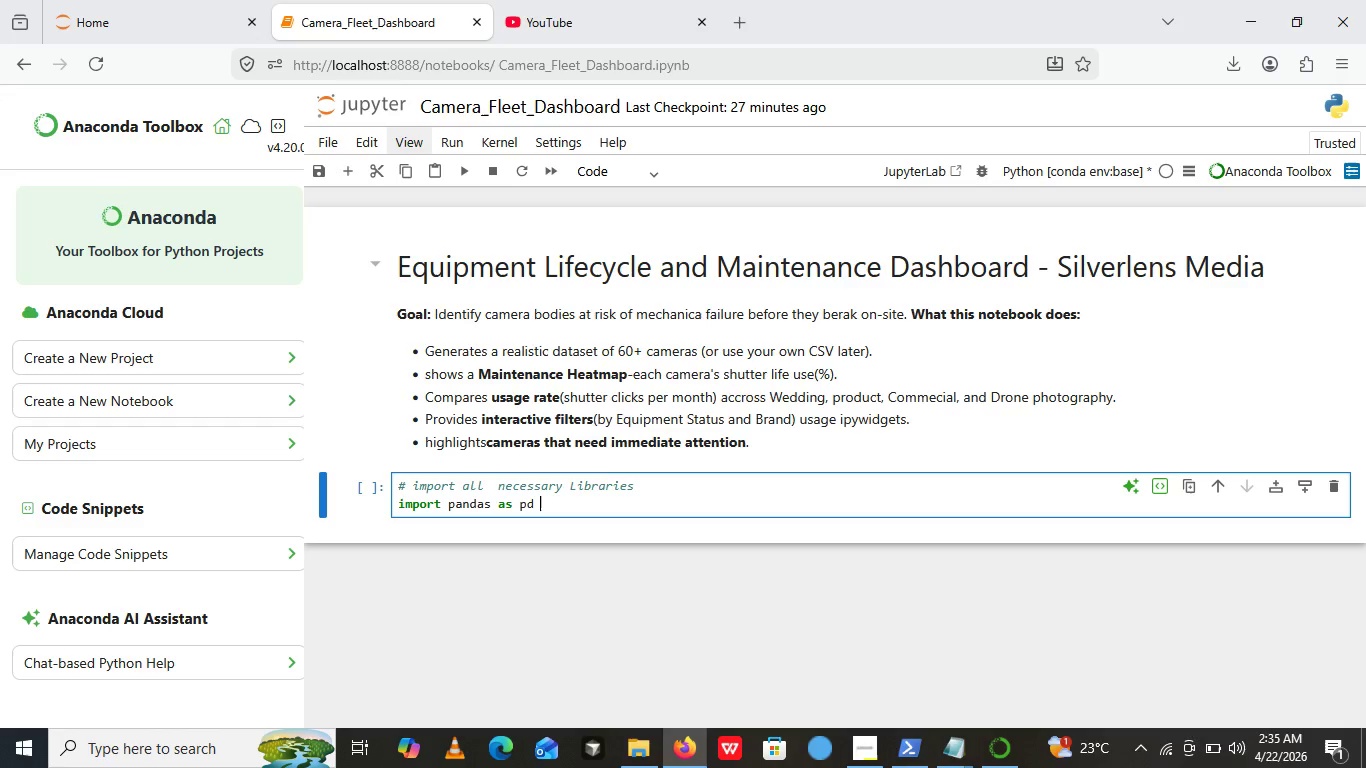 
key(Enter)
 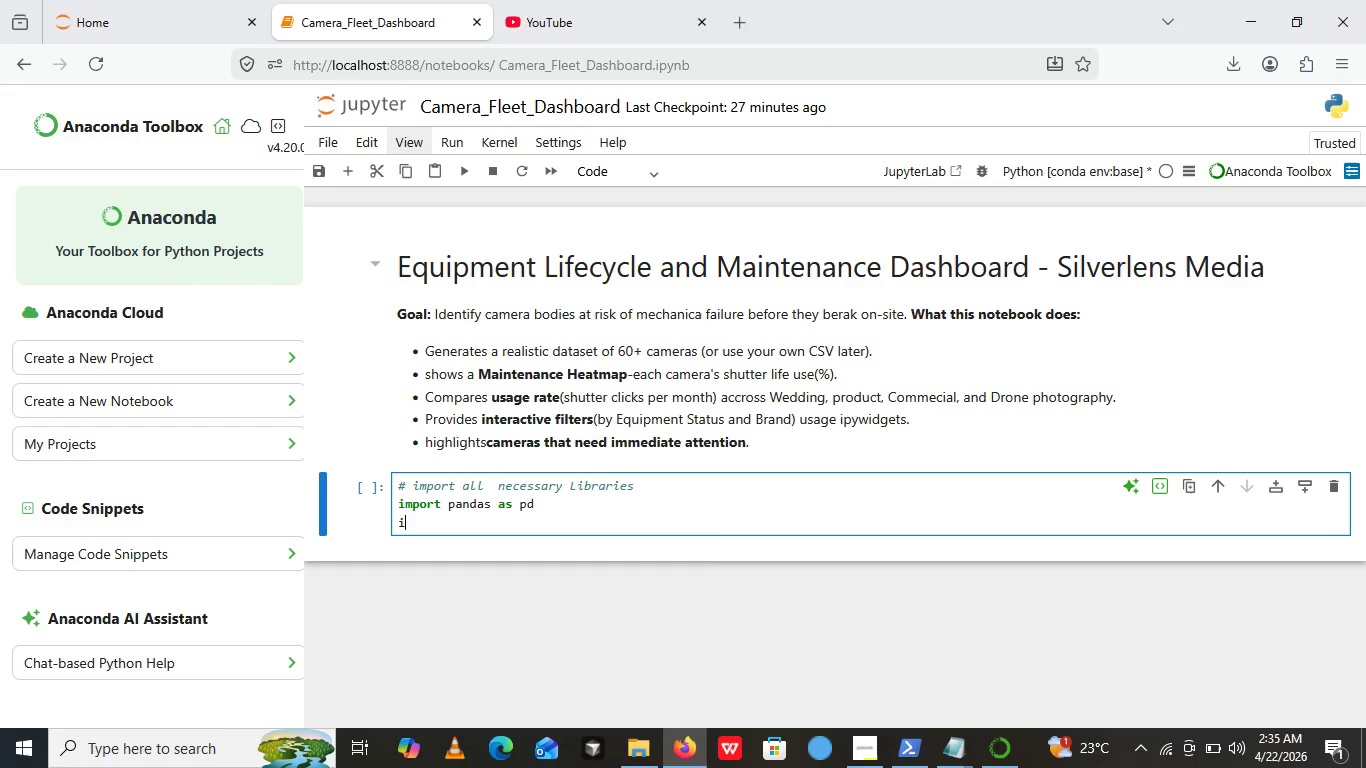 
type(import numpy as np)
 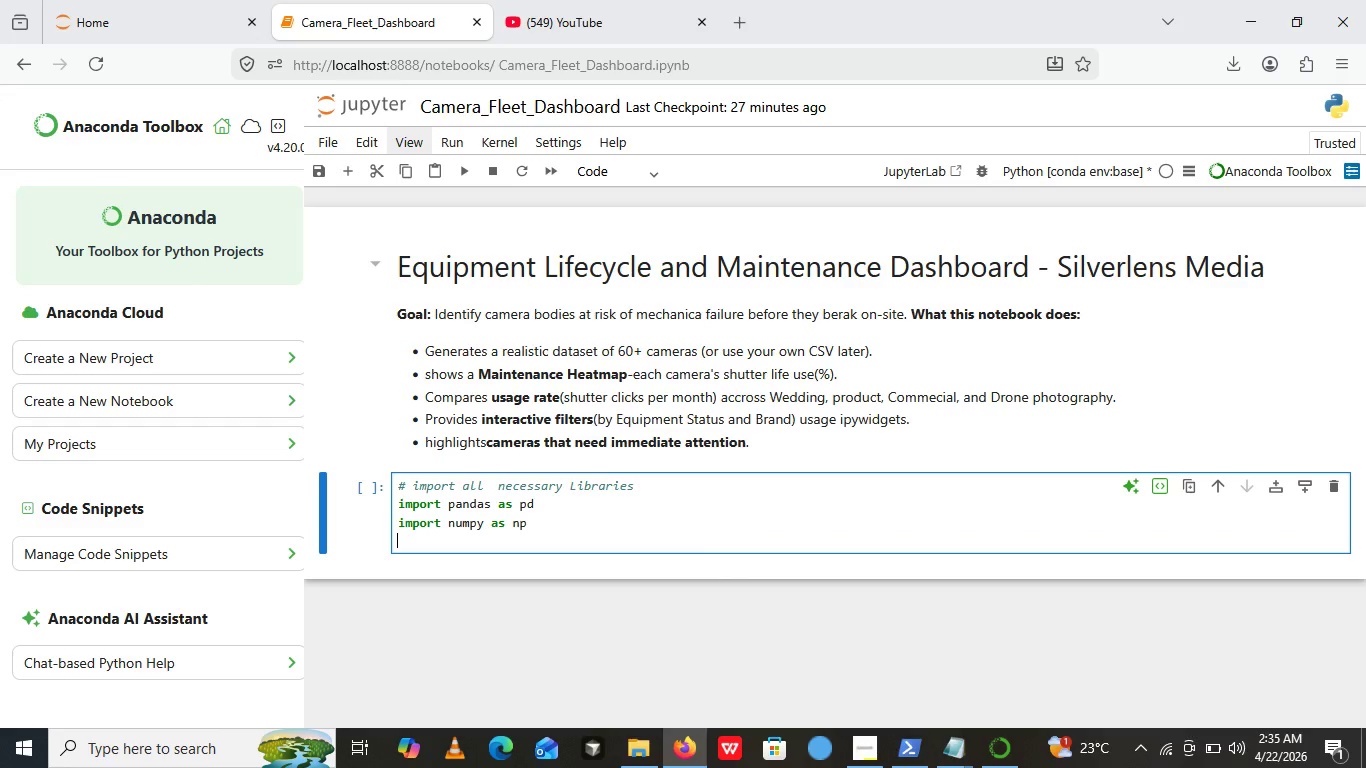 
key(Enter)
 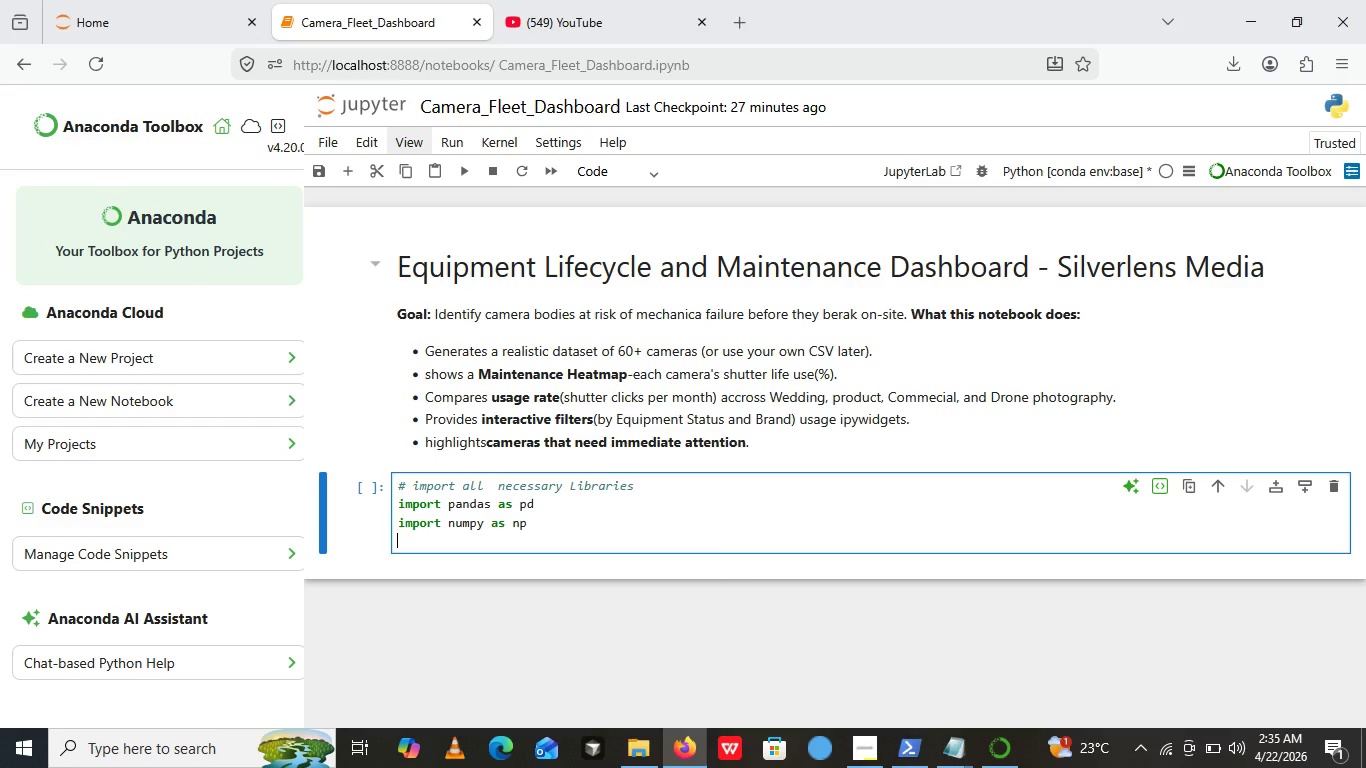 
type(import matl)
 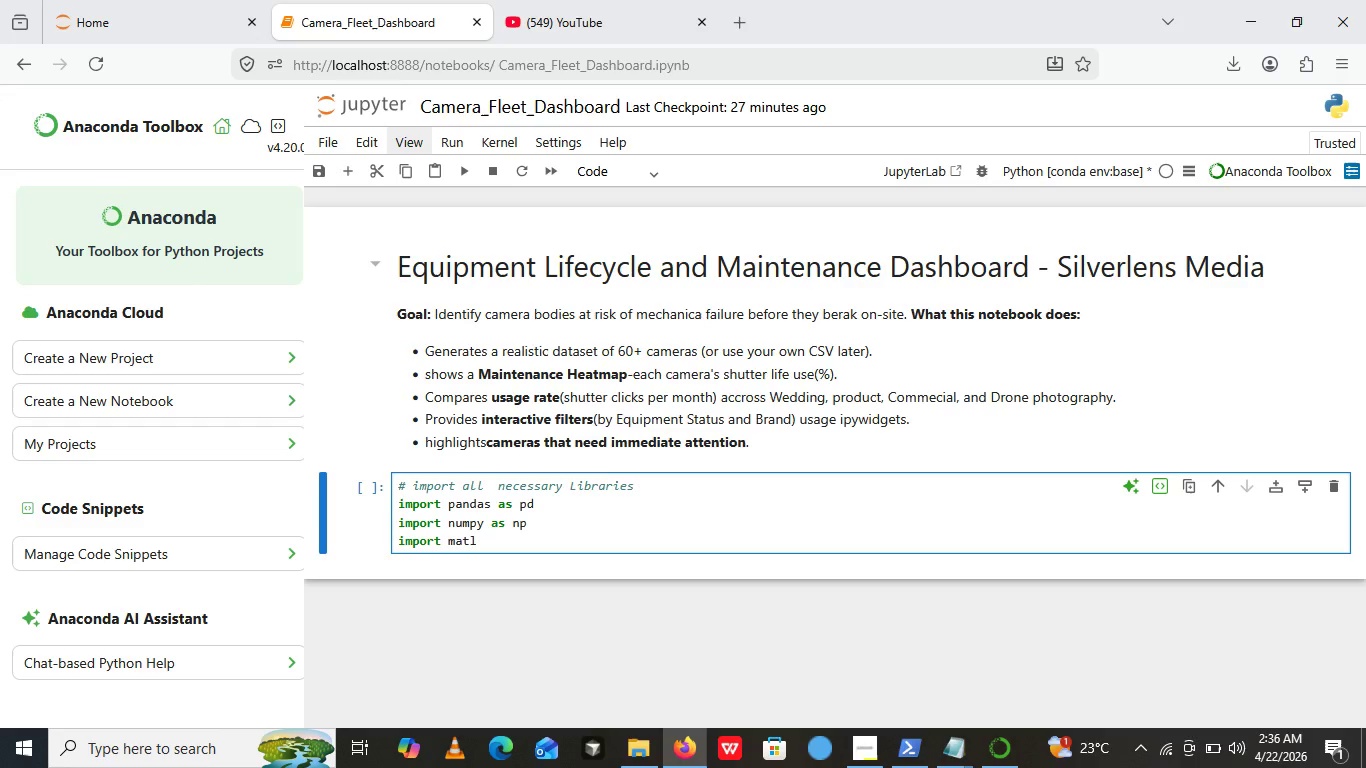 
wait(5.48)
 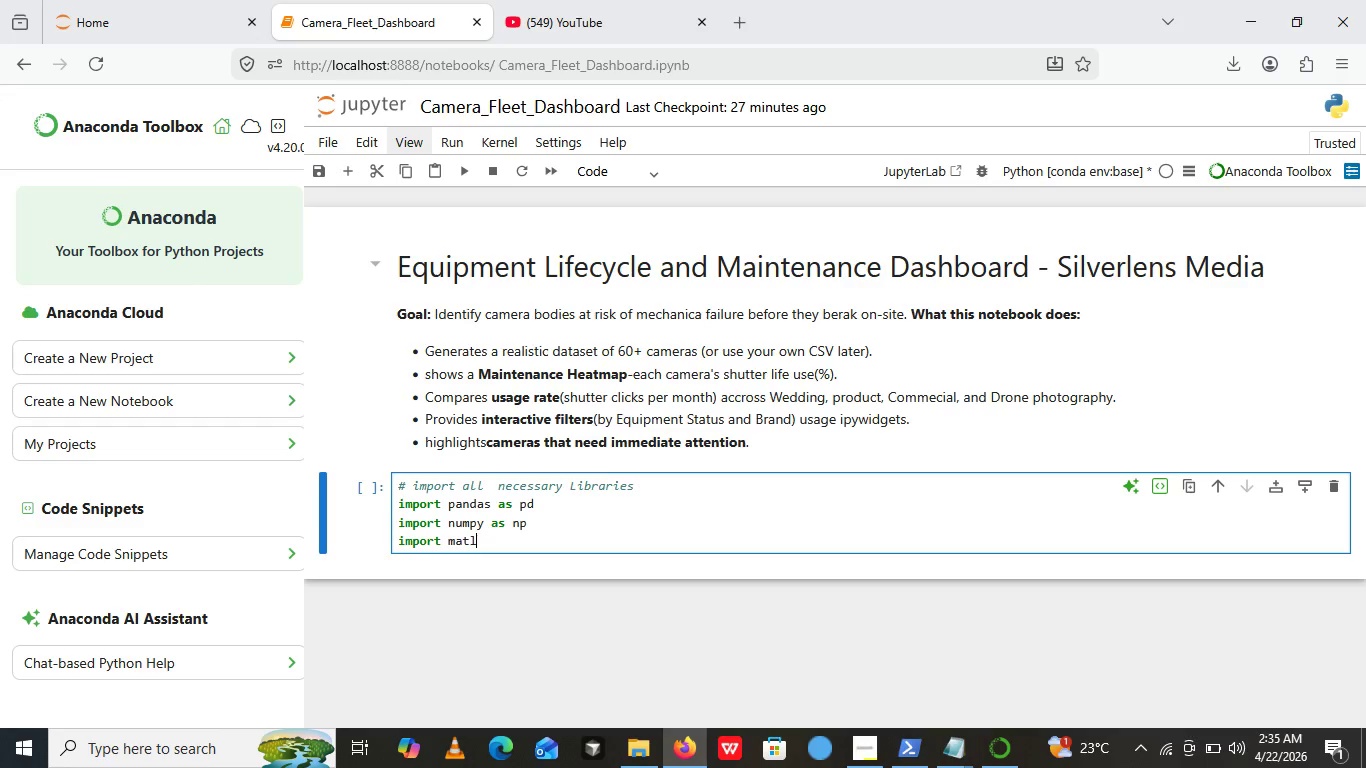 
key(Backspace)
type(plot)
 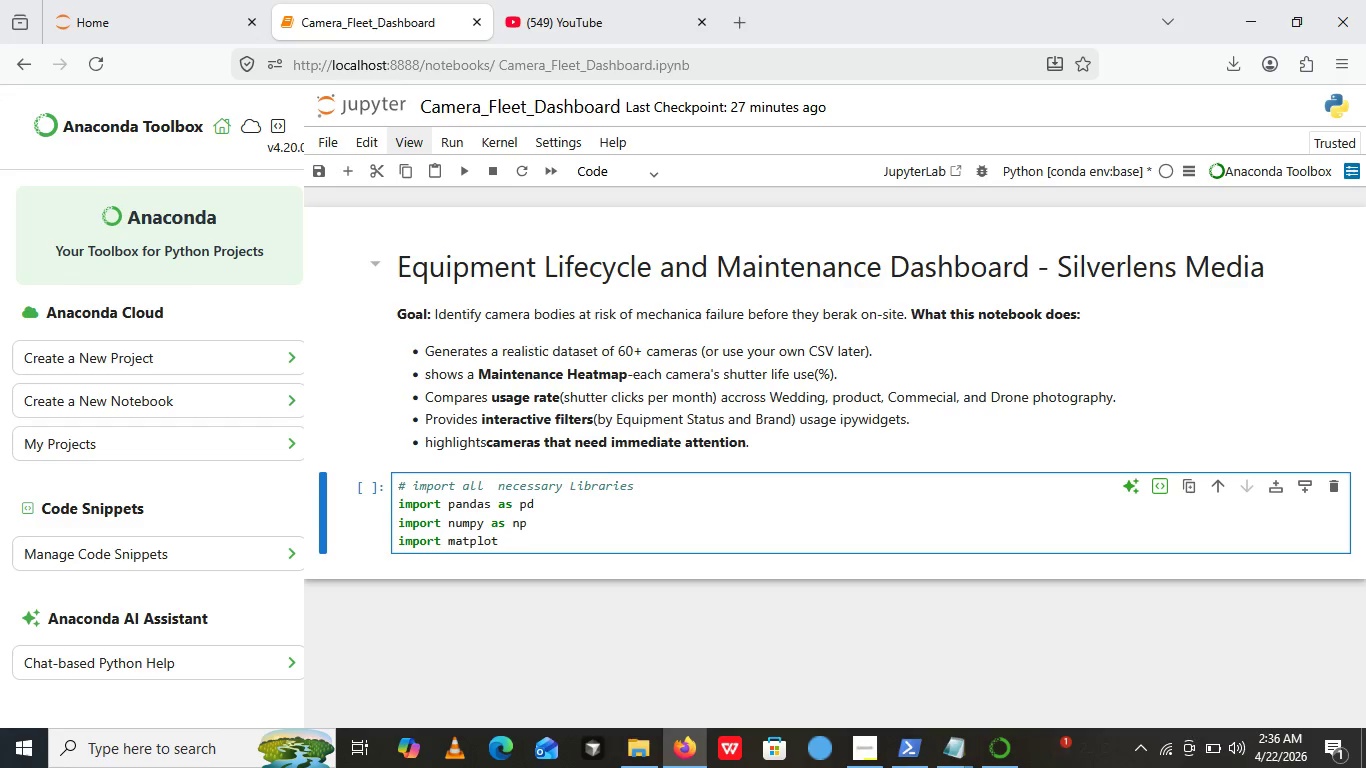 
type(lib.pyplot A )
key(Backspace)
key(Backspace)
type(AS)
key(Backspace)
key(Backspace)
type(as lt)
key(Backspace)
key(Backspace)
type(plt)
 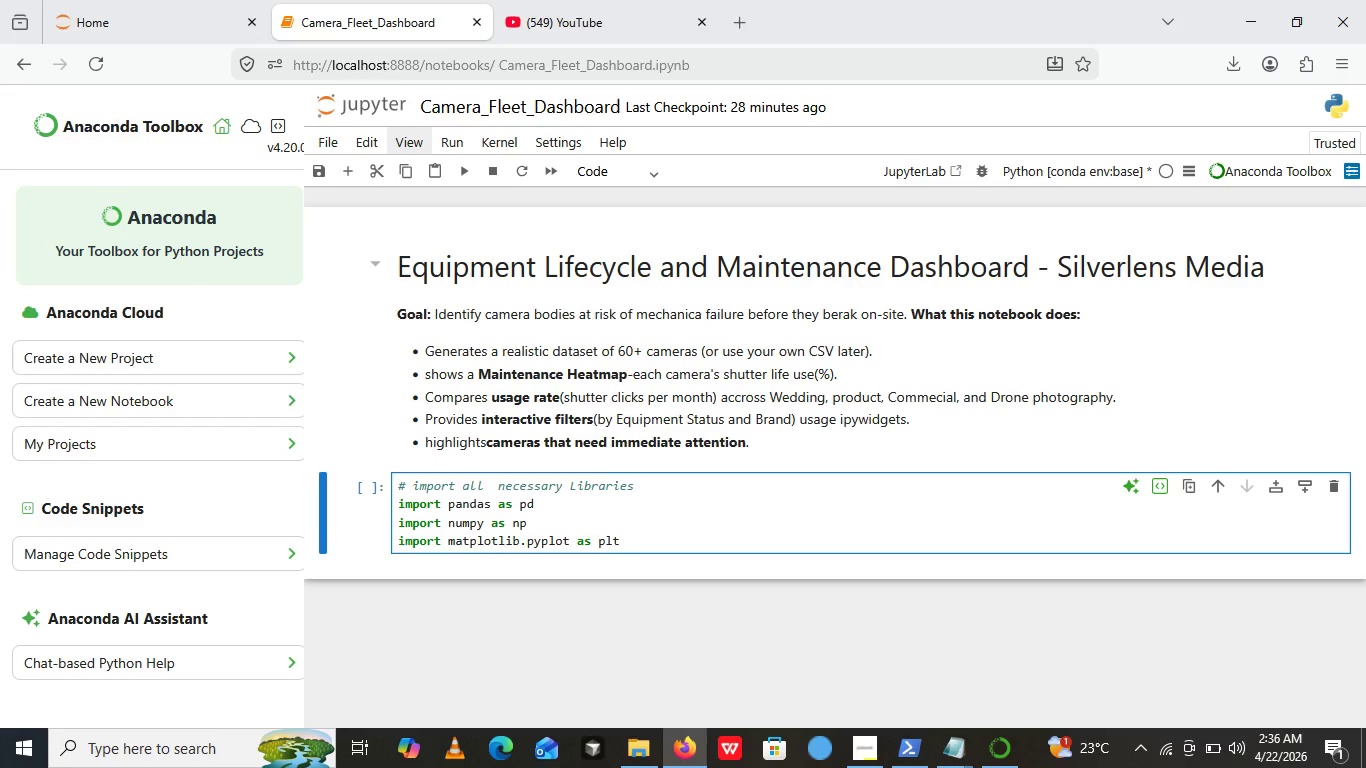 
key(Enter)
 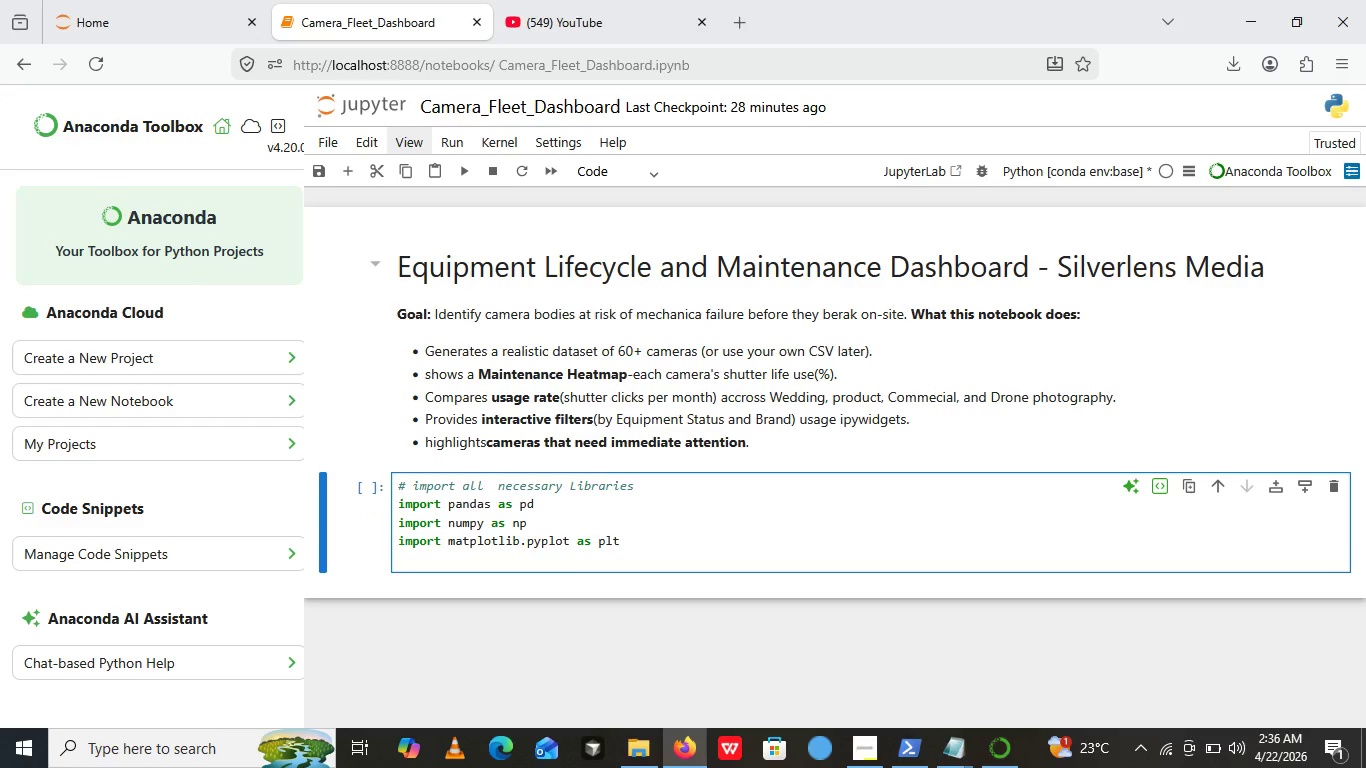 
type(impport sea)
key(Backspace)
type(aborn as sns )
 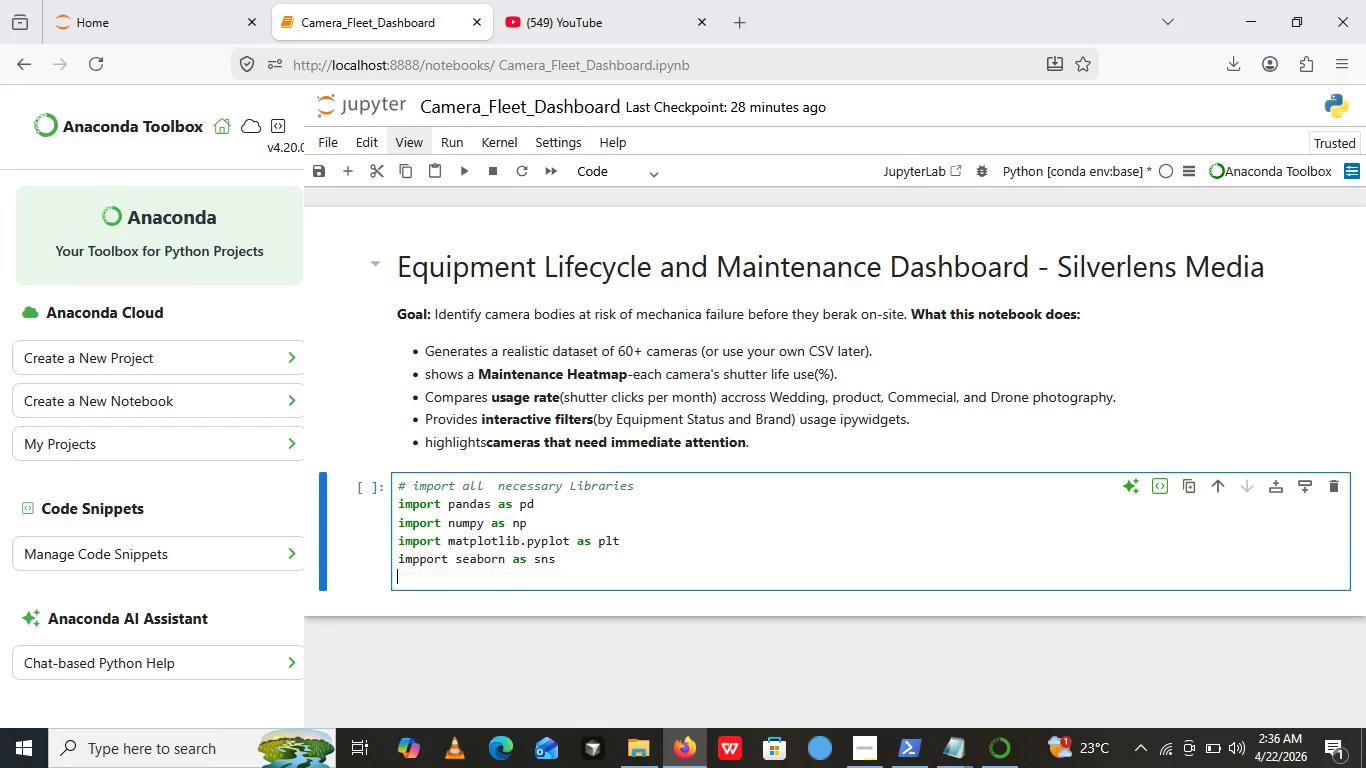 
key(Enter)
 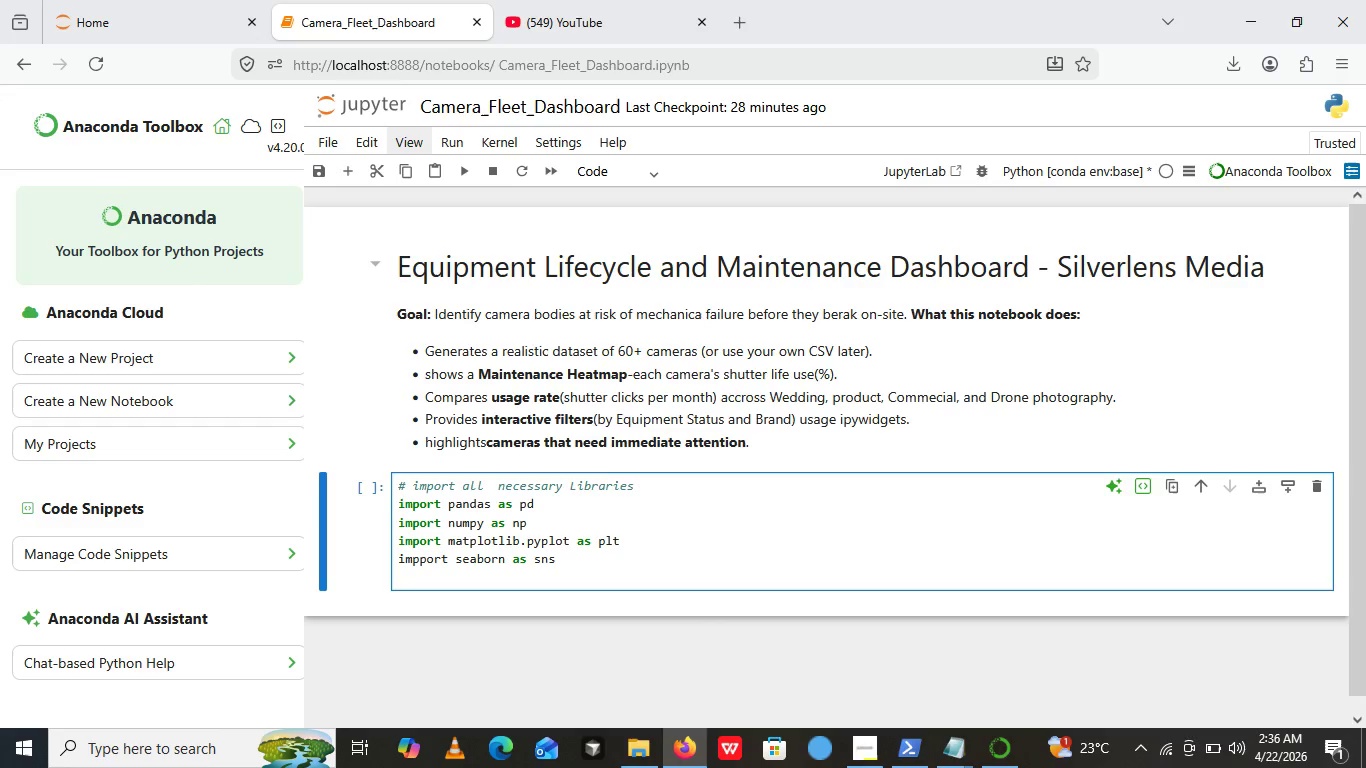 
type(import ipywidg)
 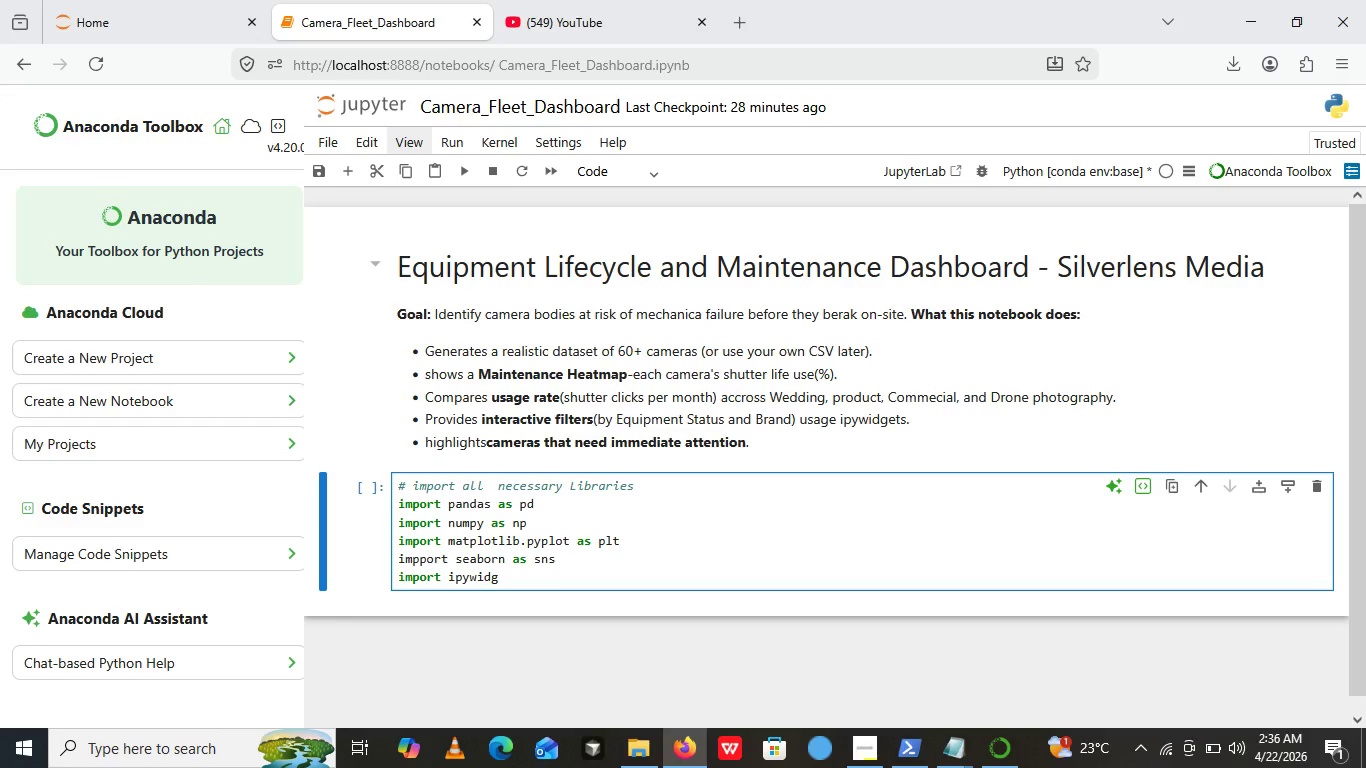 
left_click([574, 456])
 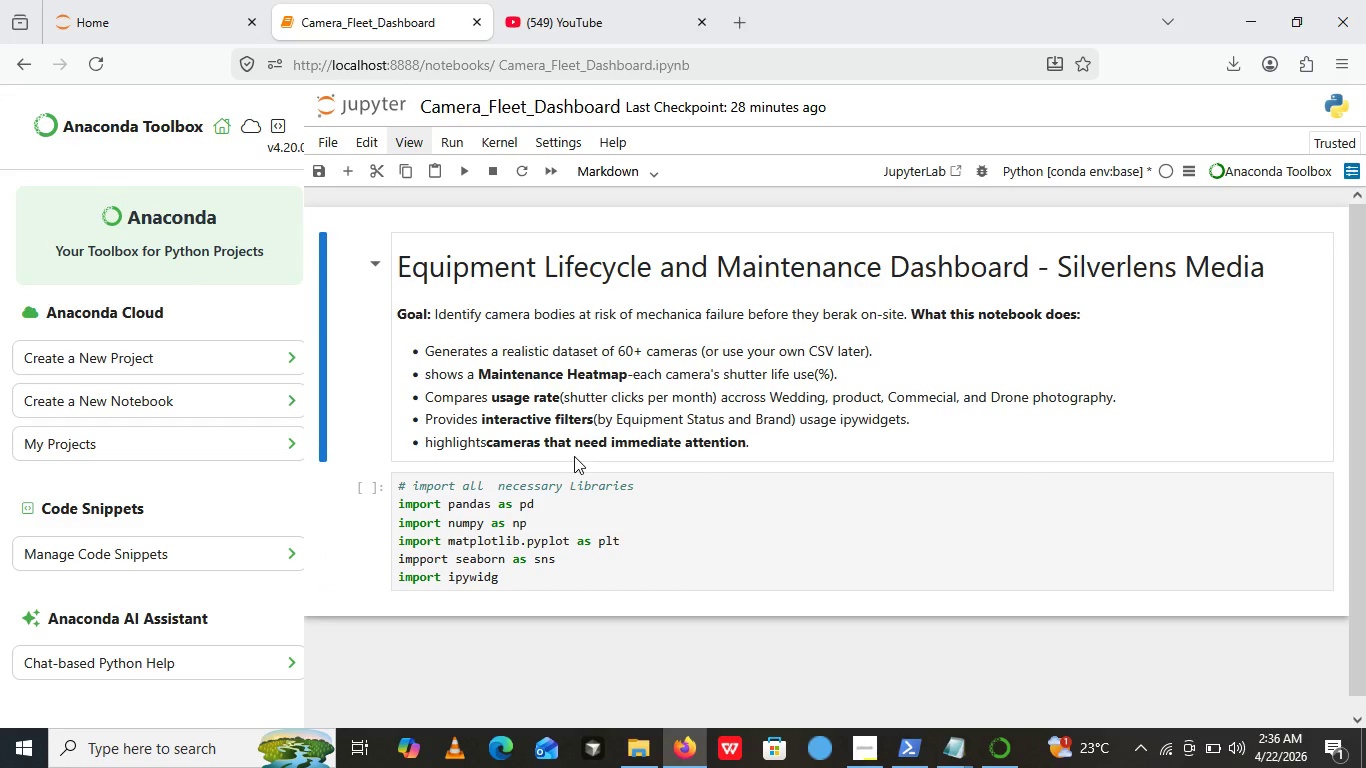 
type(ets)
 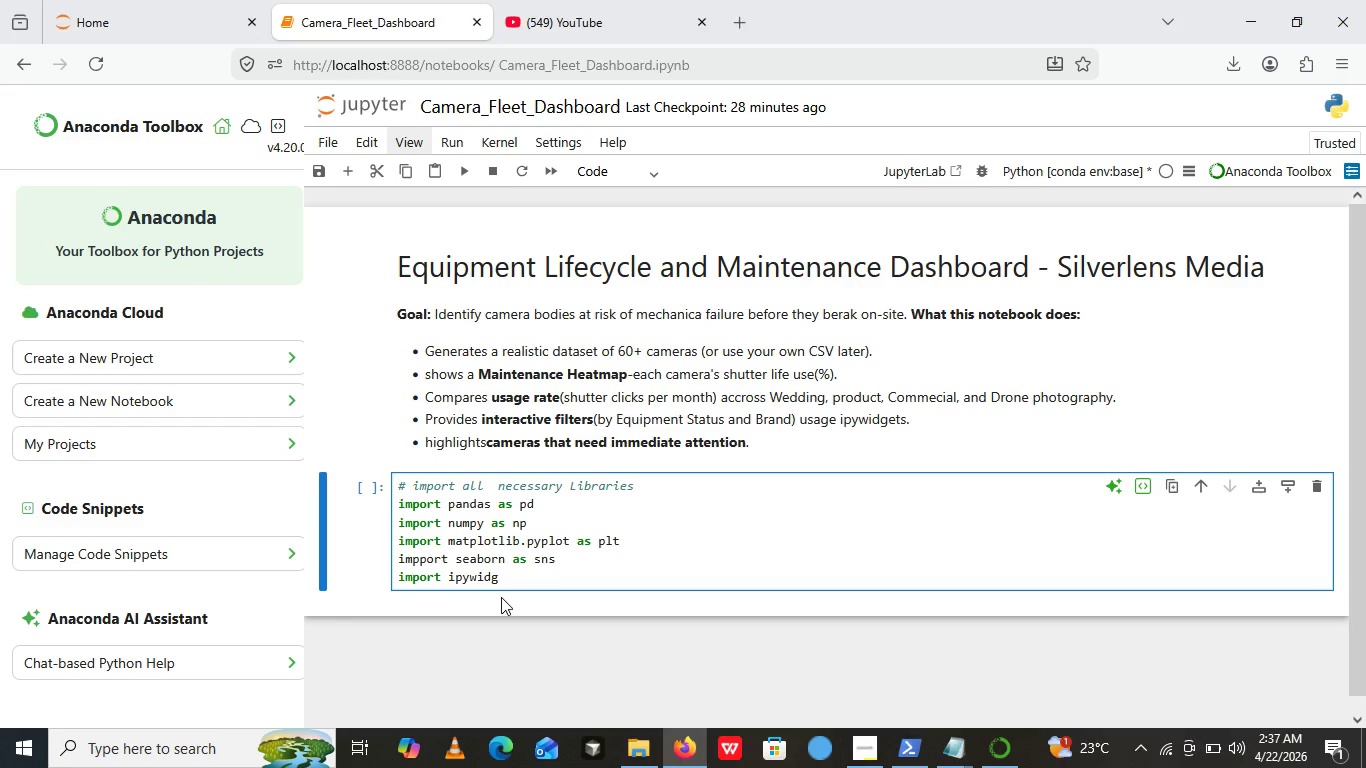 
wait(13.36)
 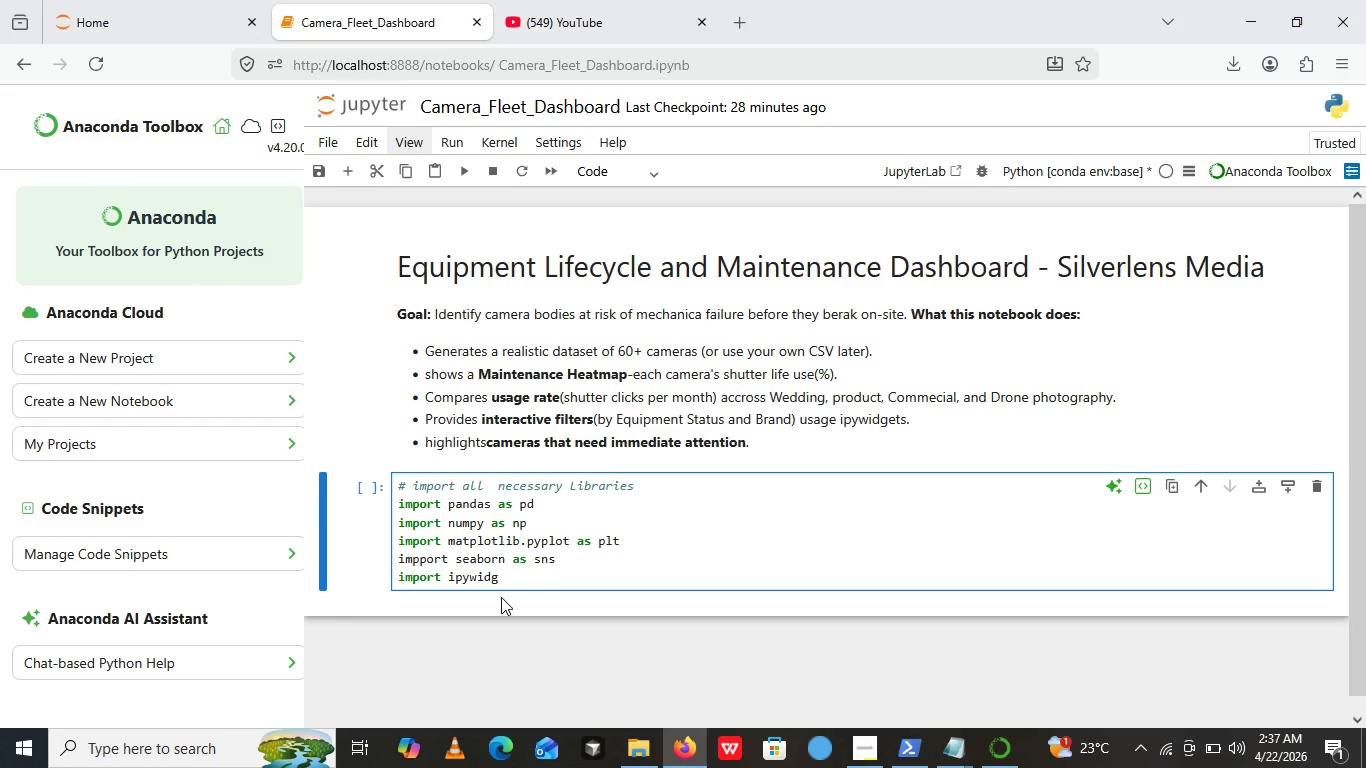 
type(ets as )
 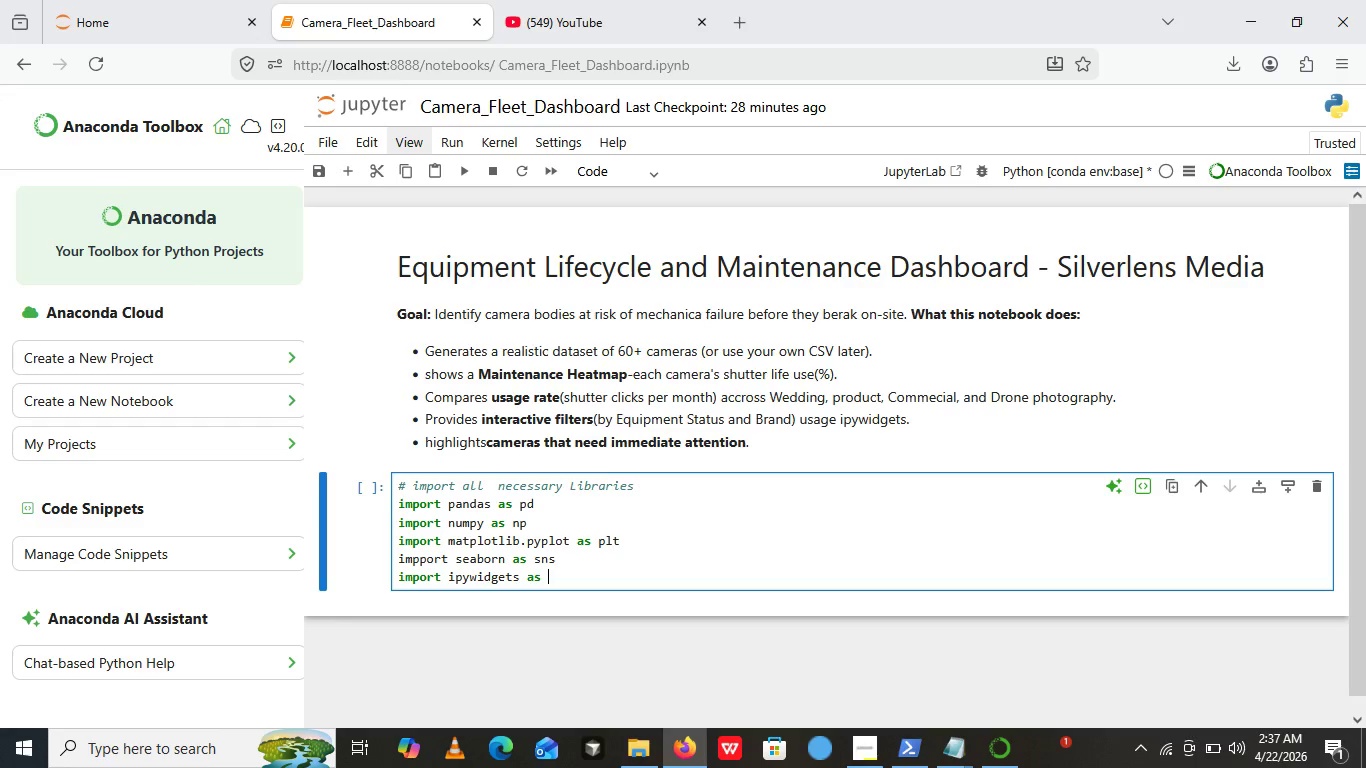 
type(widgets)
 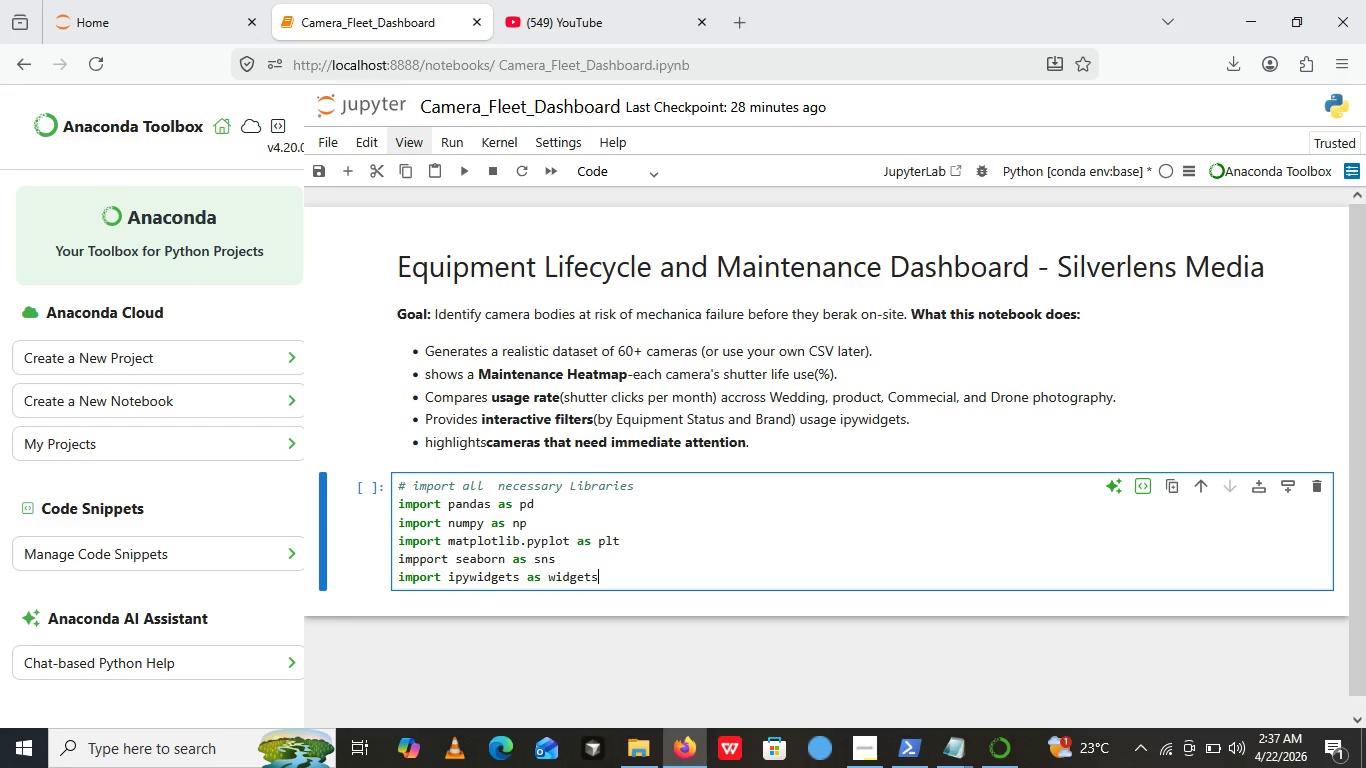 
key(Enter)
 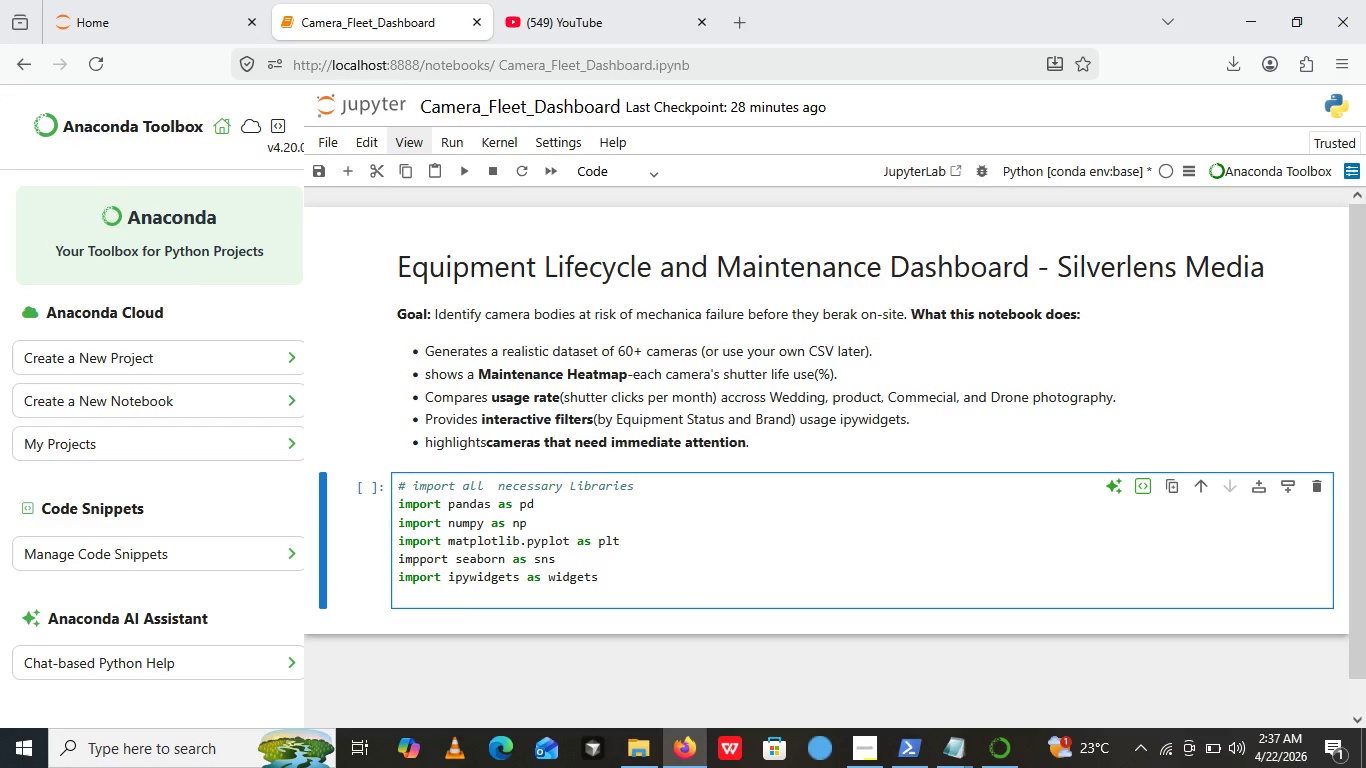 
type(from IPython)
 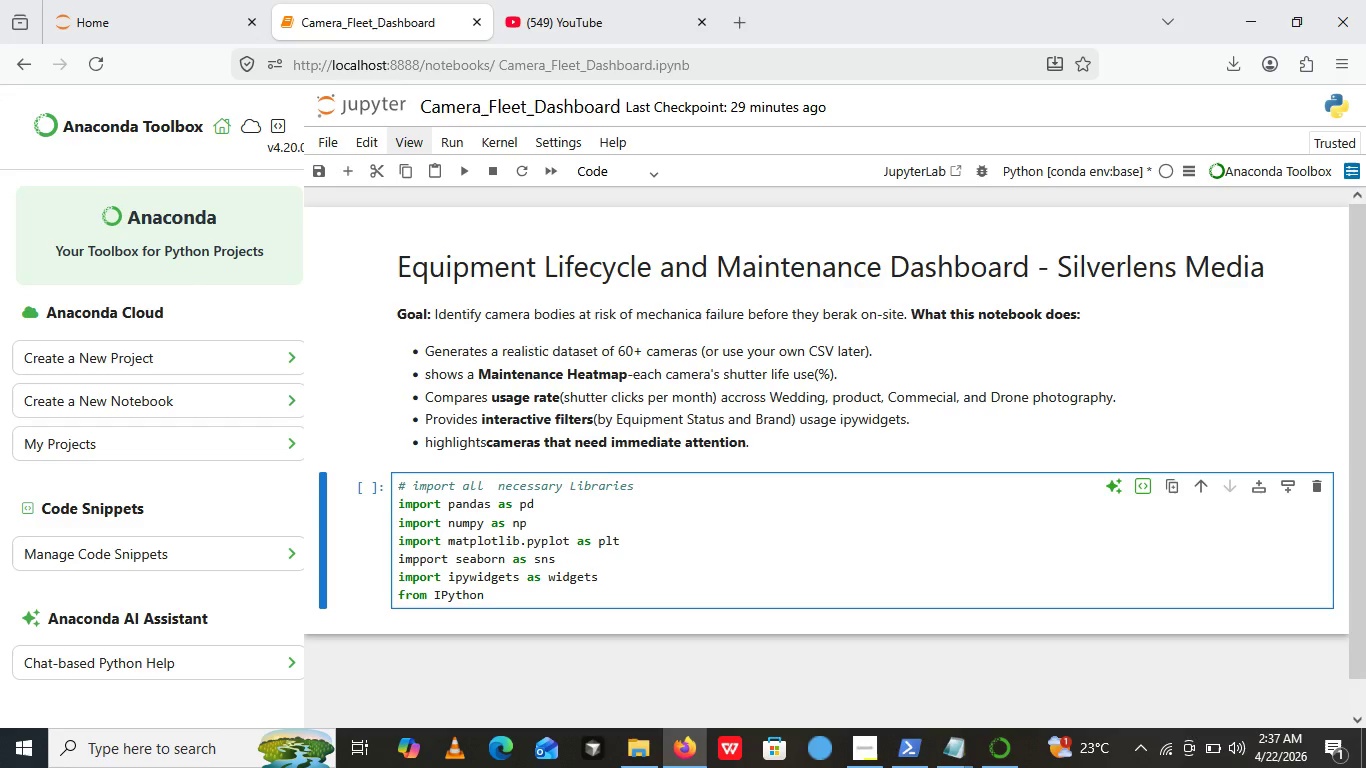 
type(.display import display,)
 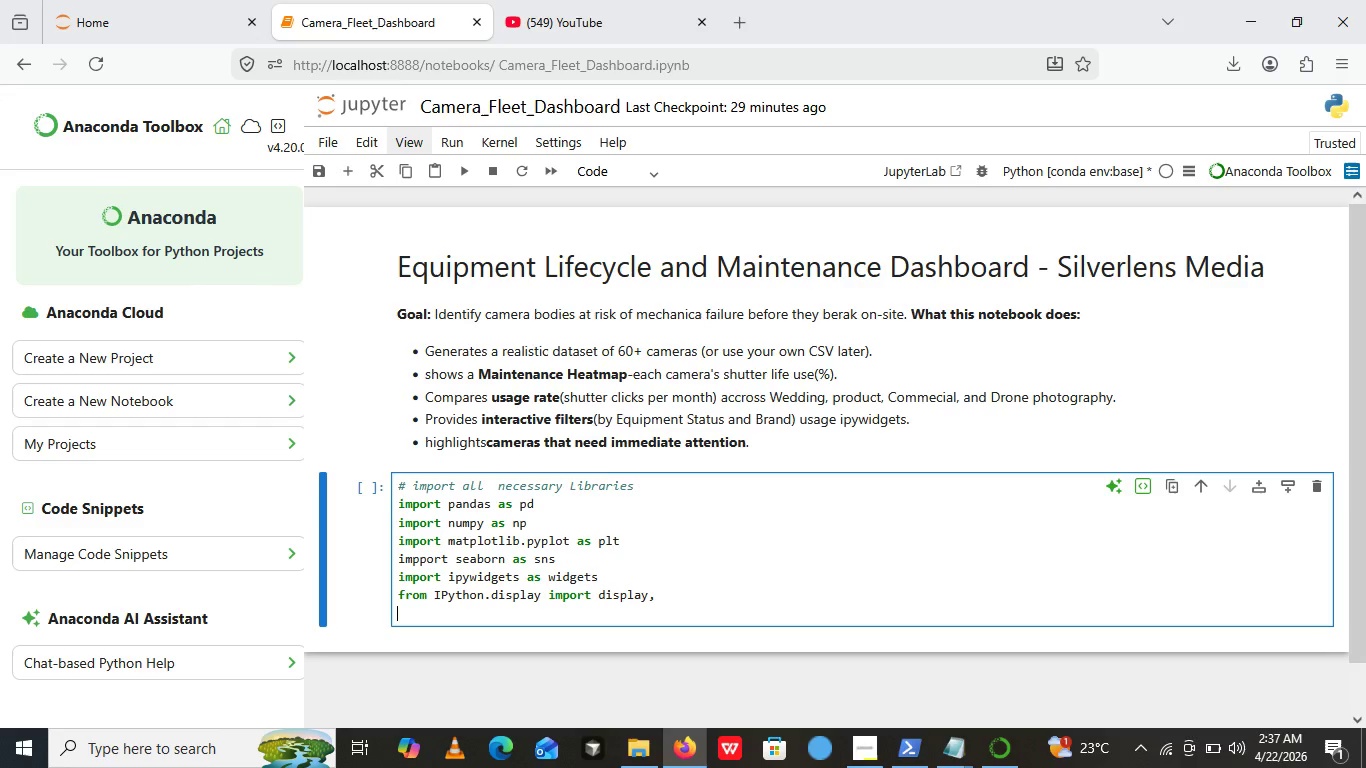 
key(Enter)
 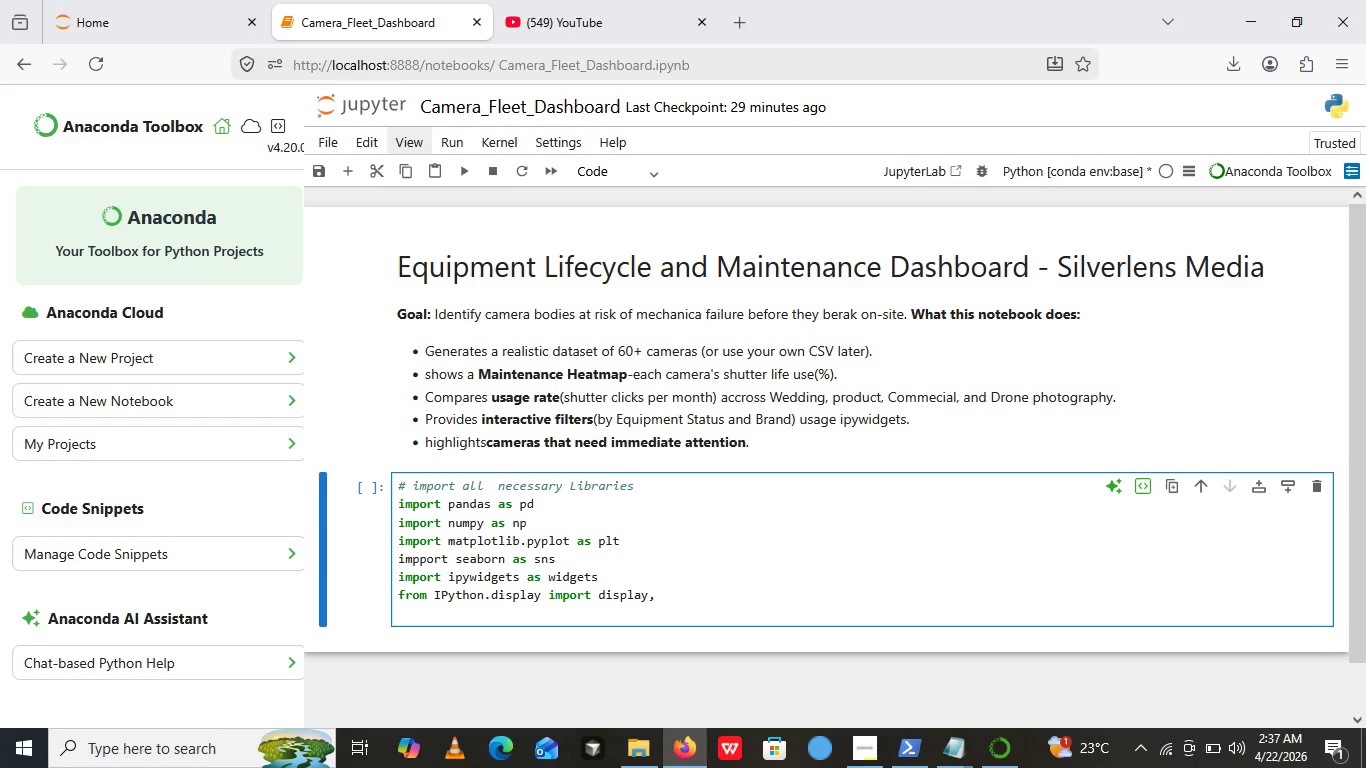 
type(clear_outpur)
key(Backspace)
type(t)
 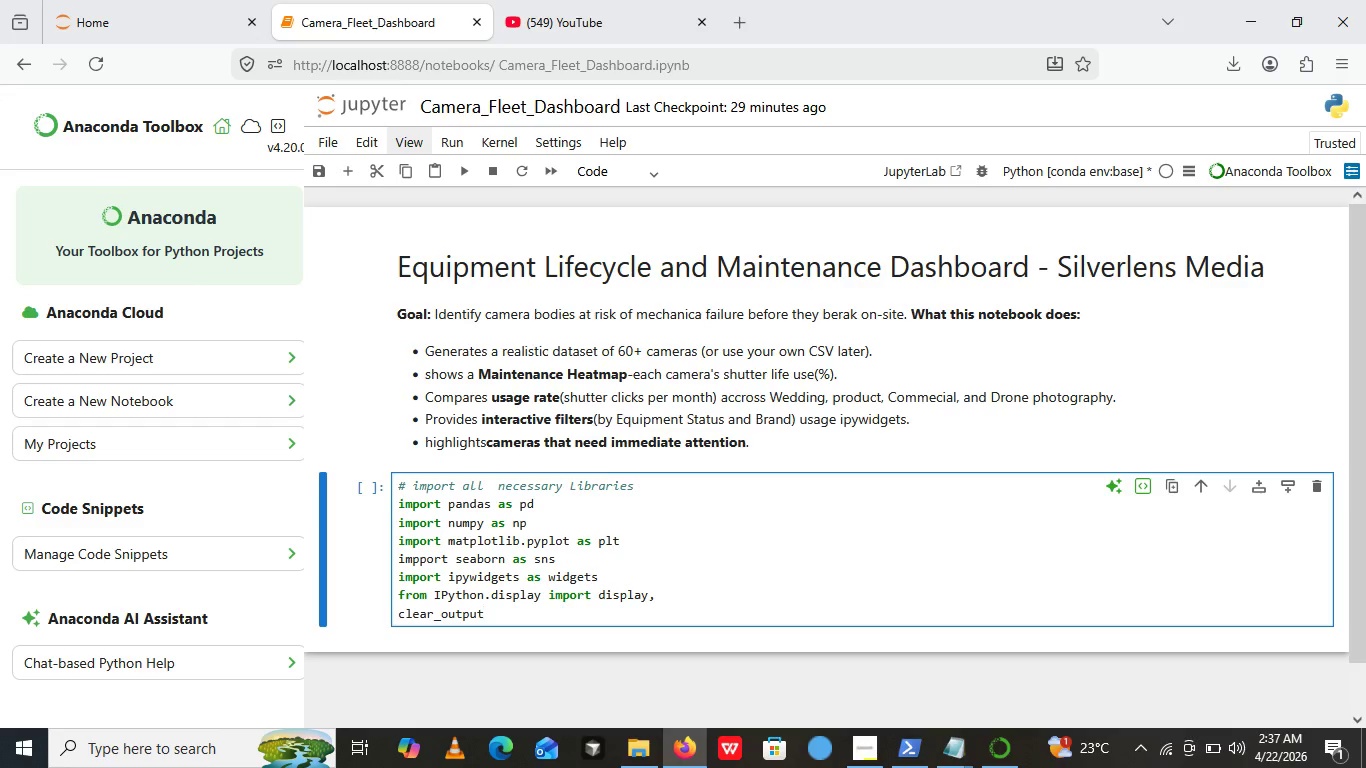 
key(Enter)
 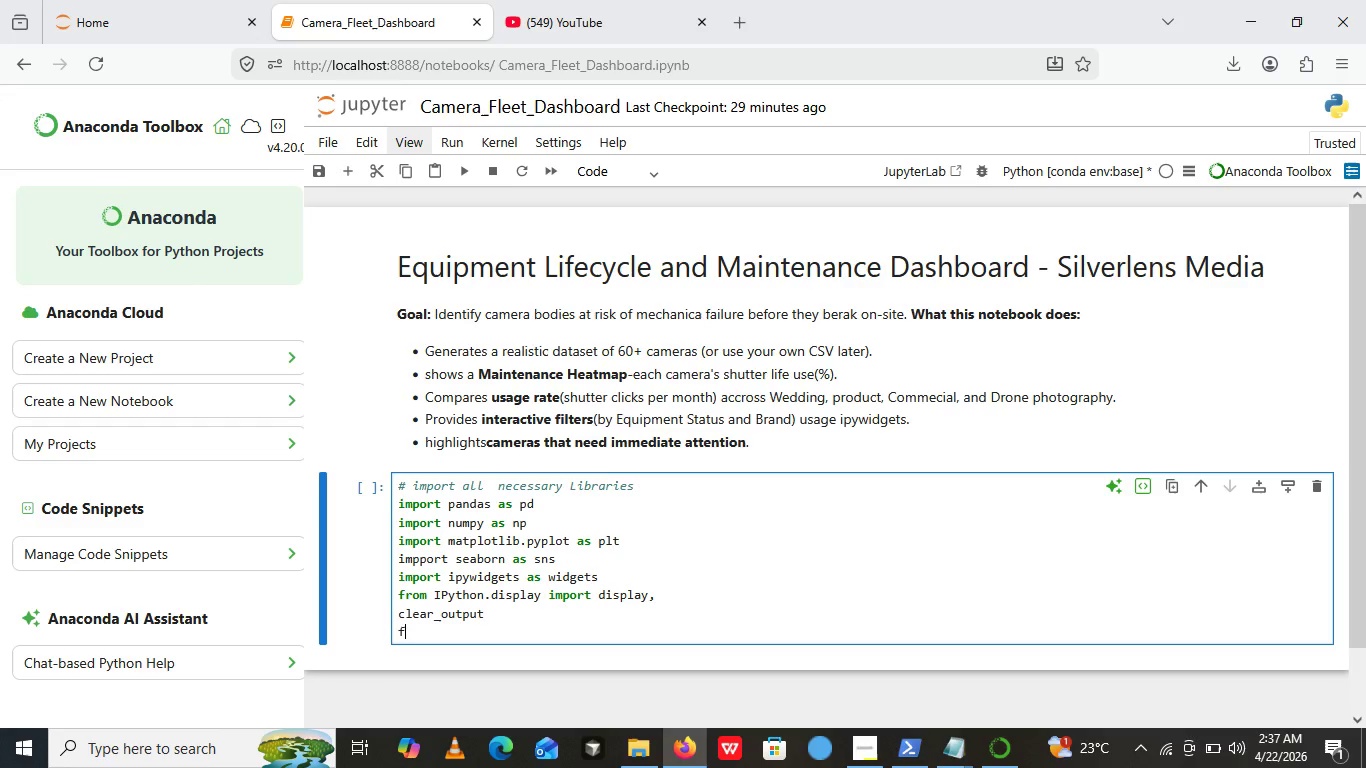 
type(fromdatetime)
key(Backspace)
key(Backspace)
key(Backspace)
key(Backspace)
key(Backspace)
key(Backspace)
key(Backspace)
key(Backspace)
type( dateti)
 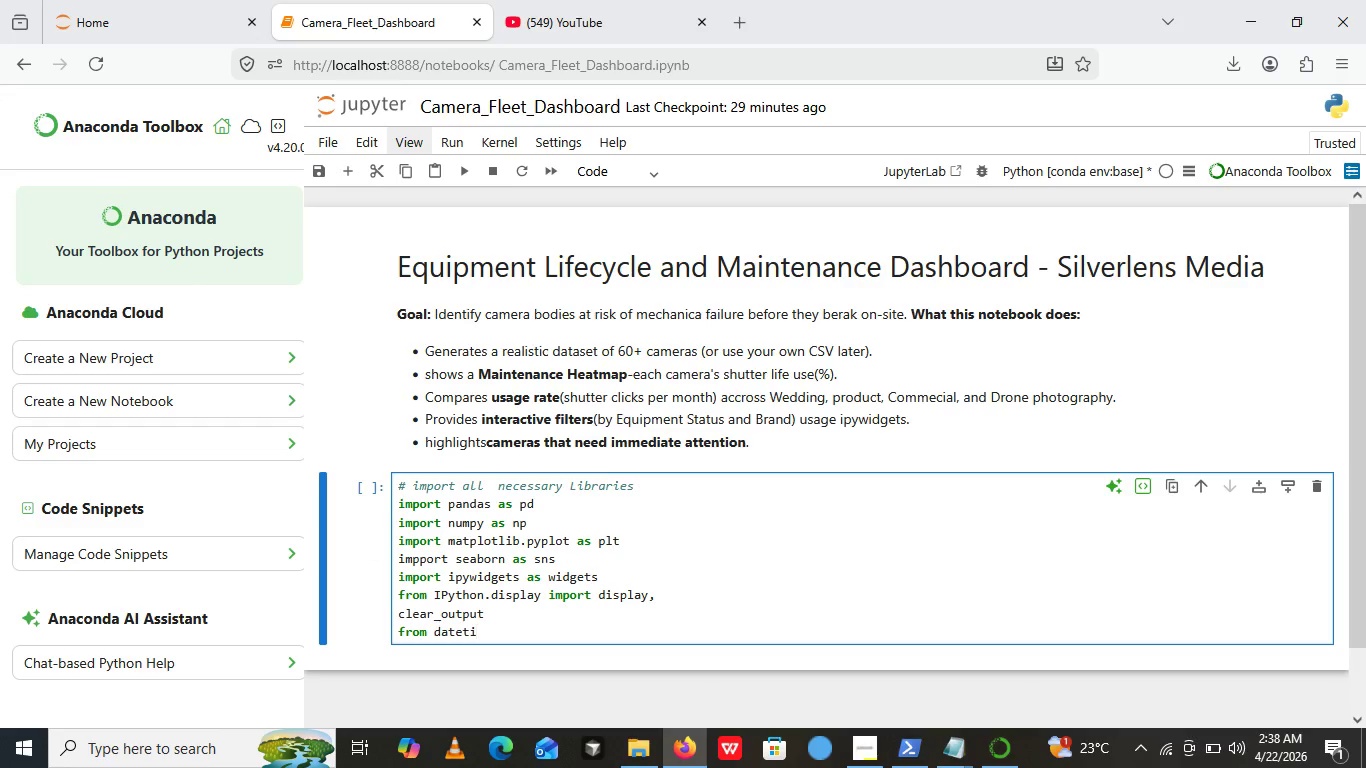 
type(e)
key(Backspace)
type(me)
 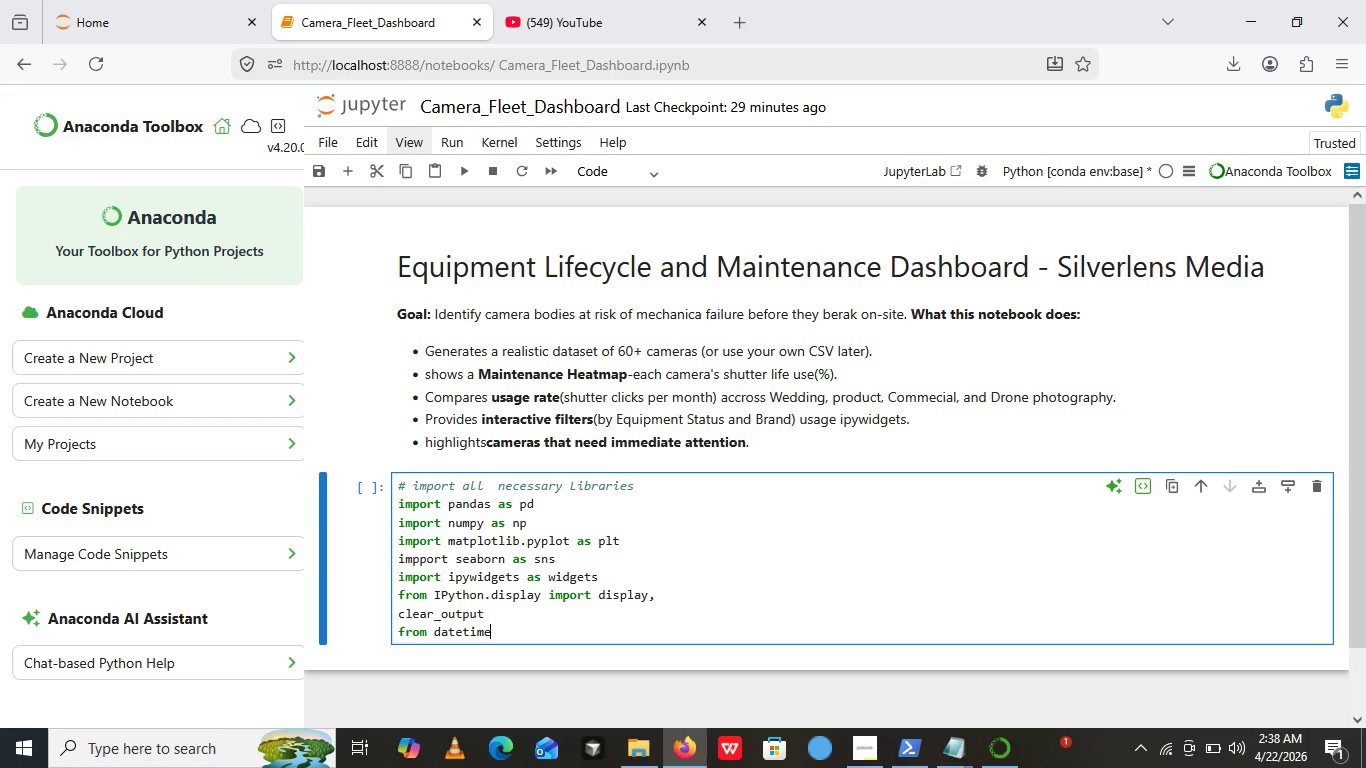 
type( import datetio)
key(Backspace)
type(me,)
 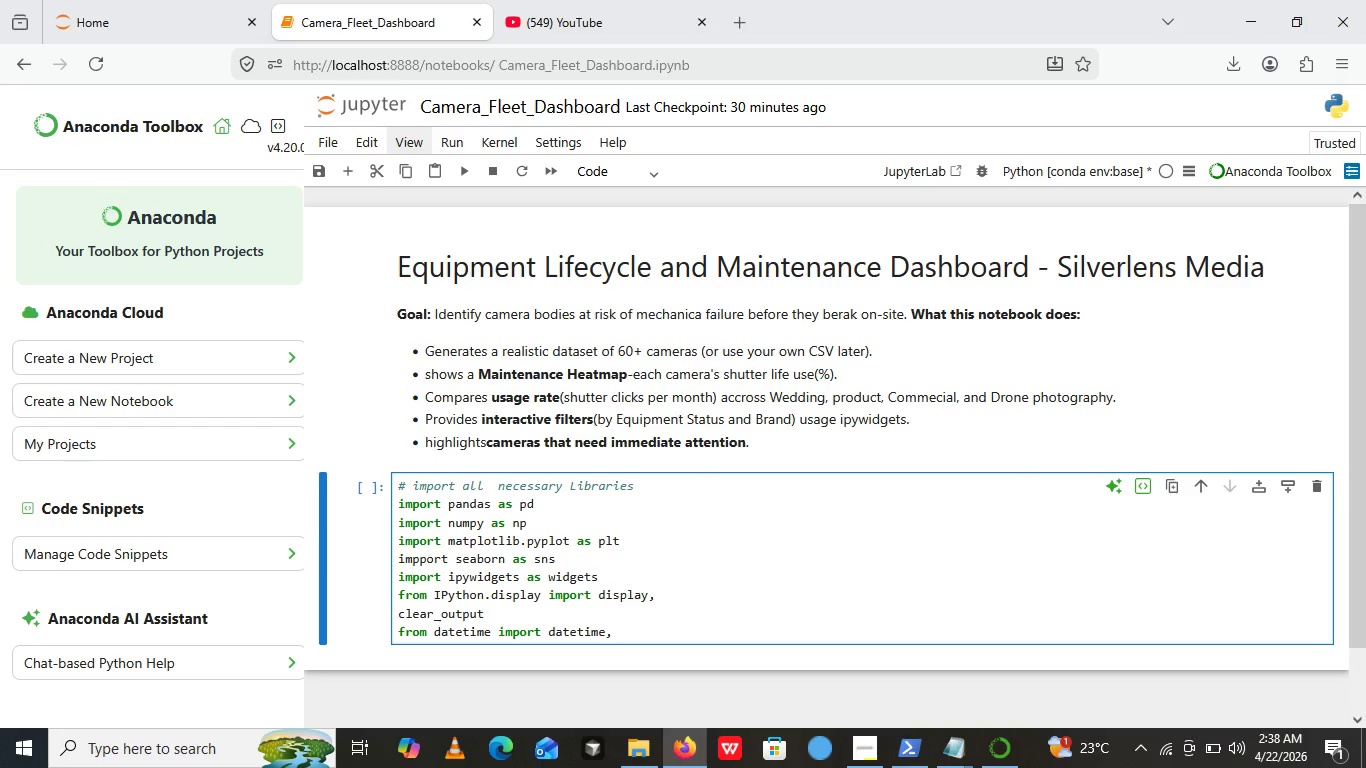 
key(Enter)
 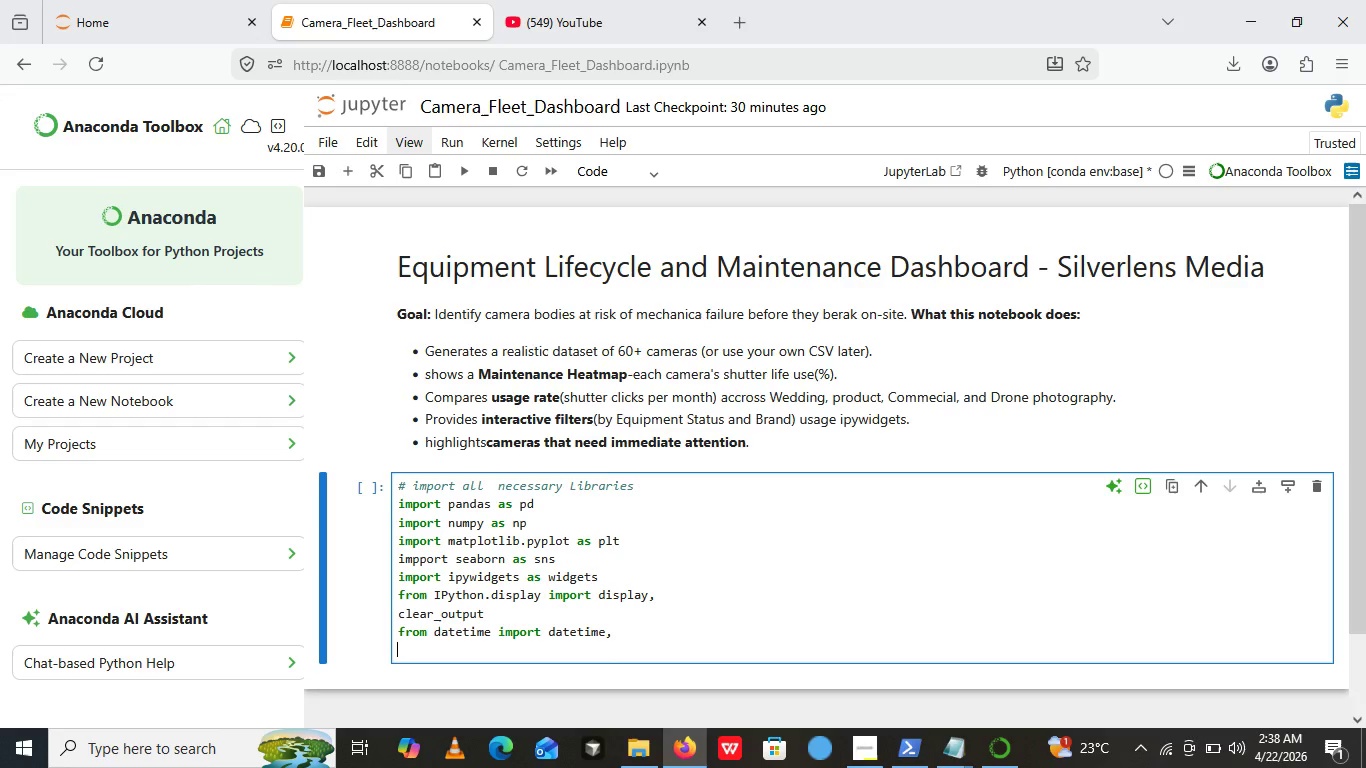 
type(timedel)
 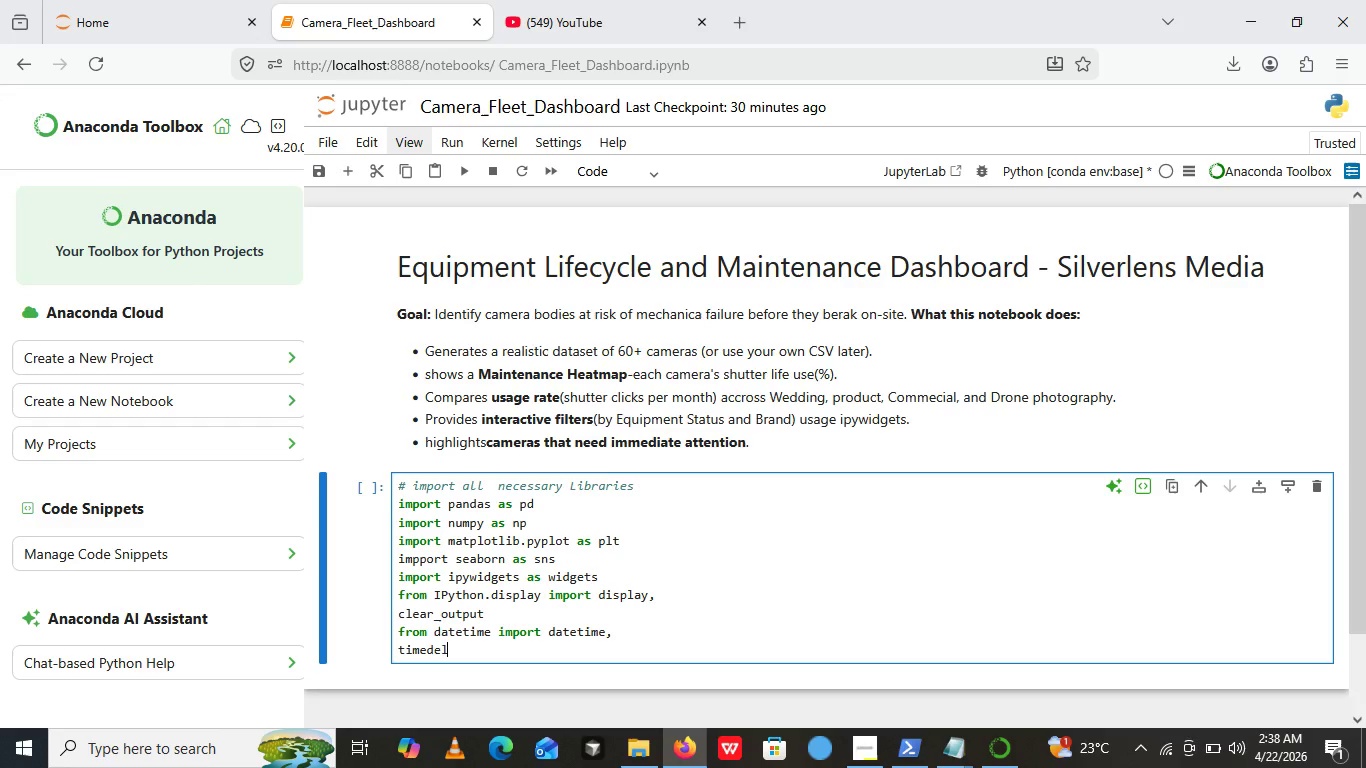 
hold_key(key=T, duration=0.64)
 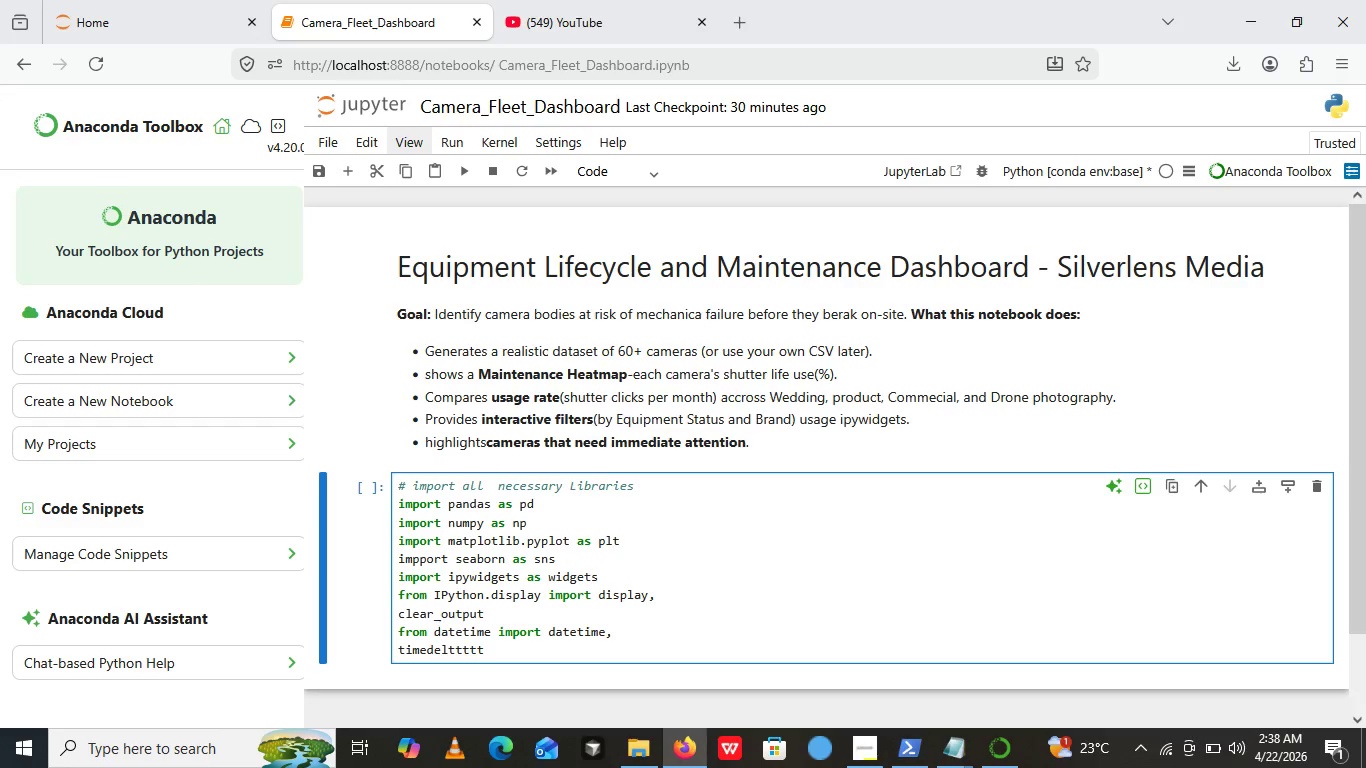 
key(Backspace)
 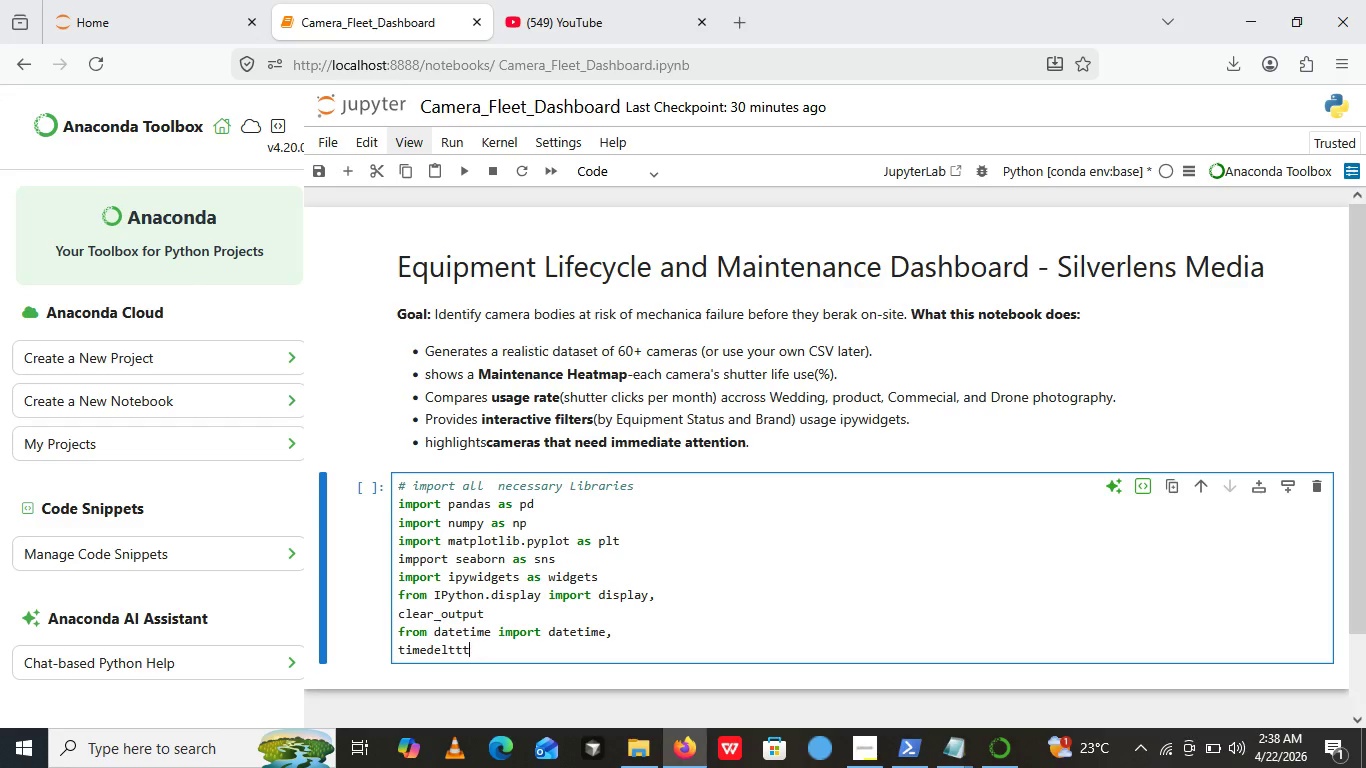 
key(Backspace)
 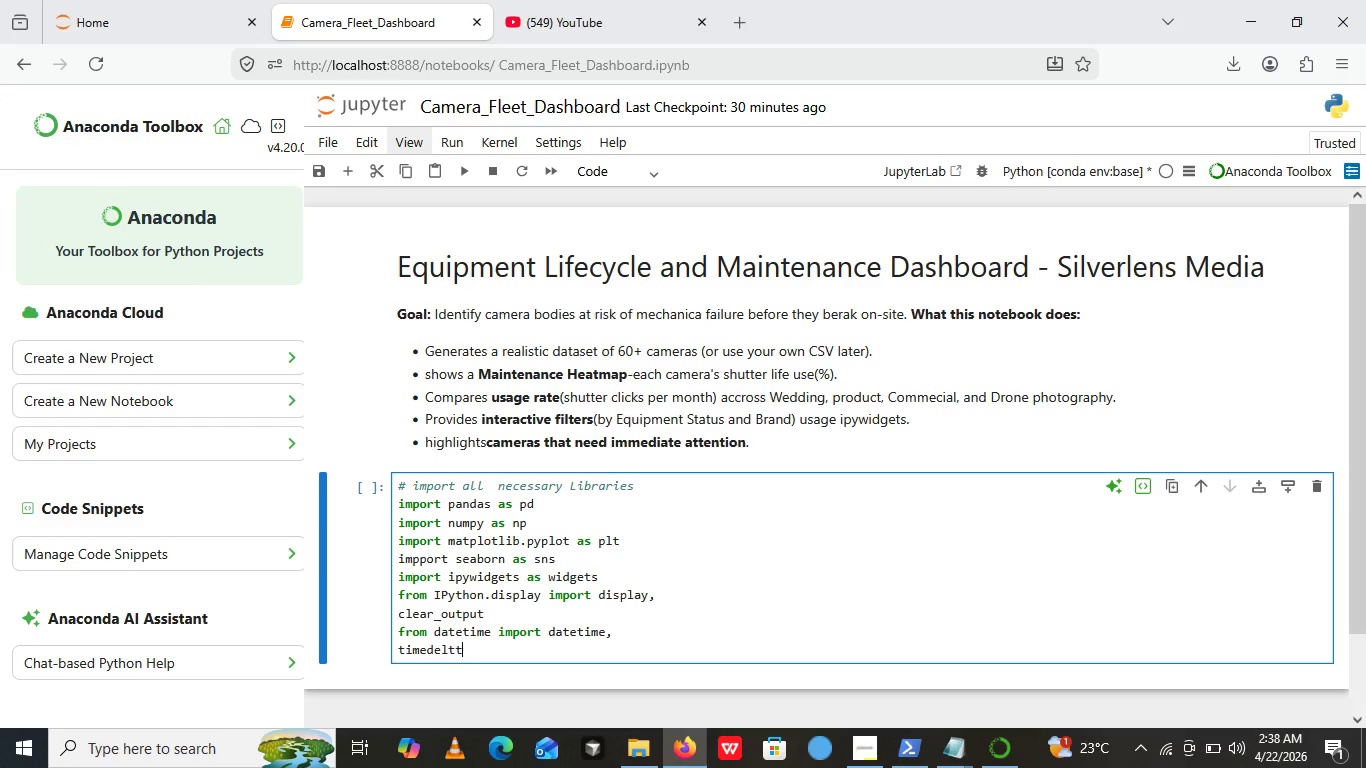 
key(Backspace)
 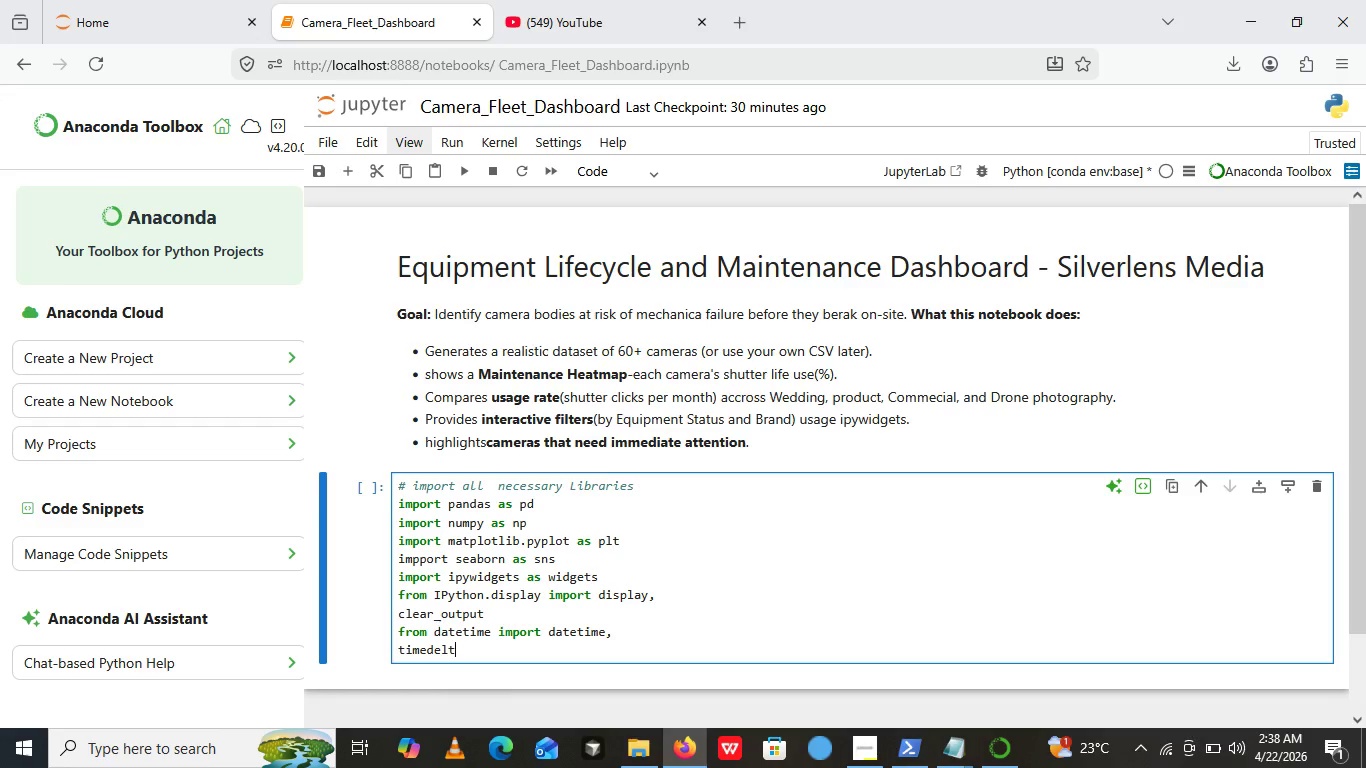 
key(Backspace)
 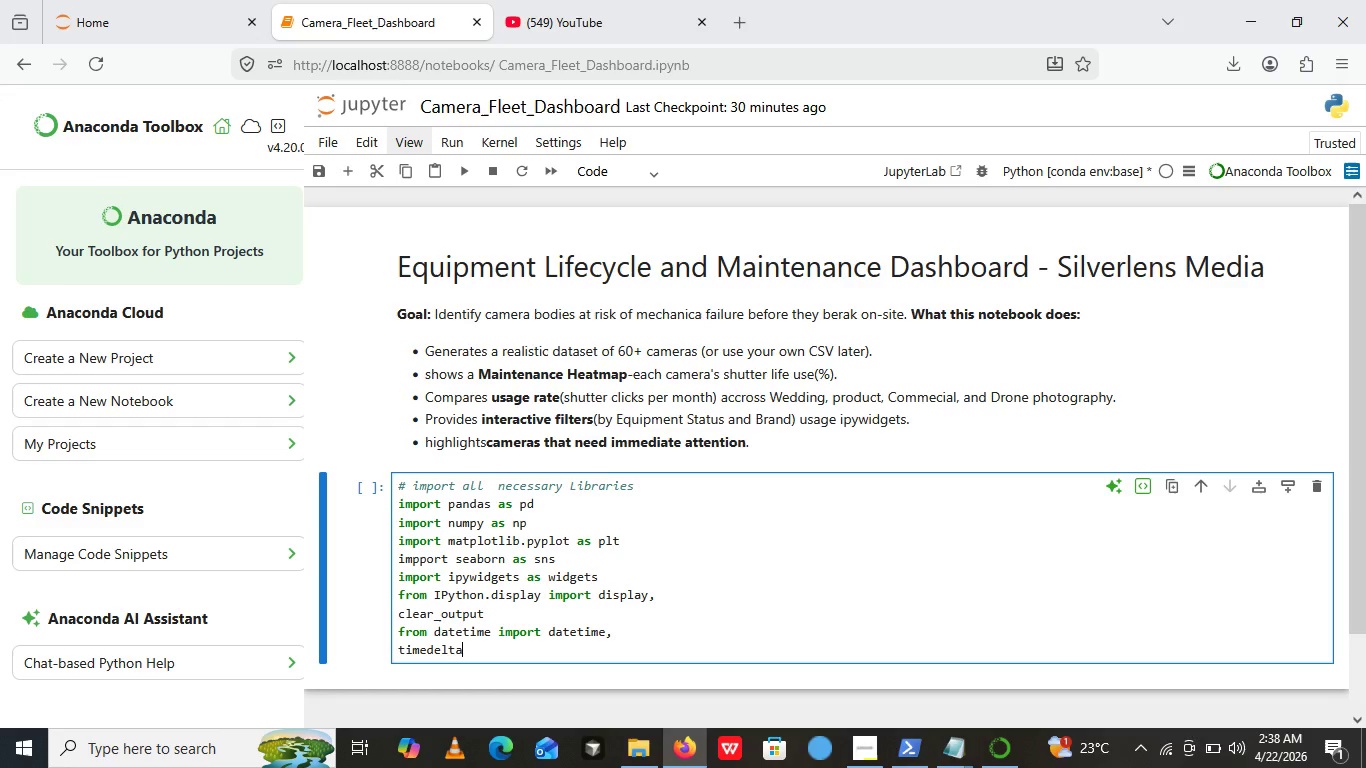 
key(A)
 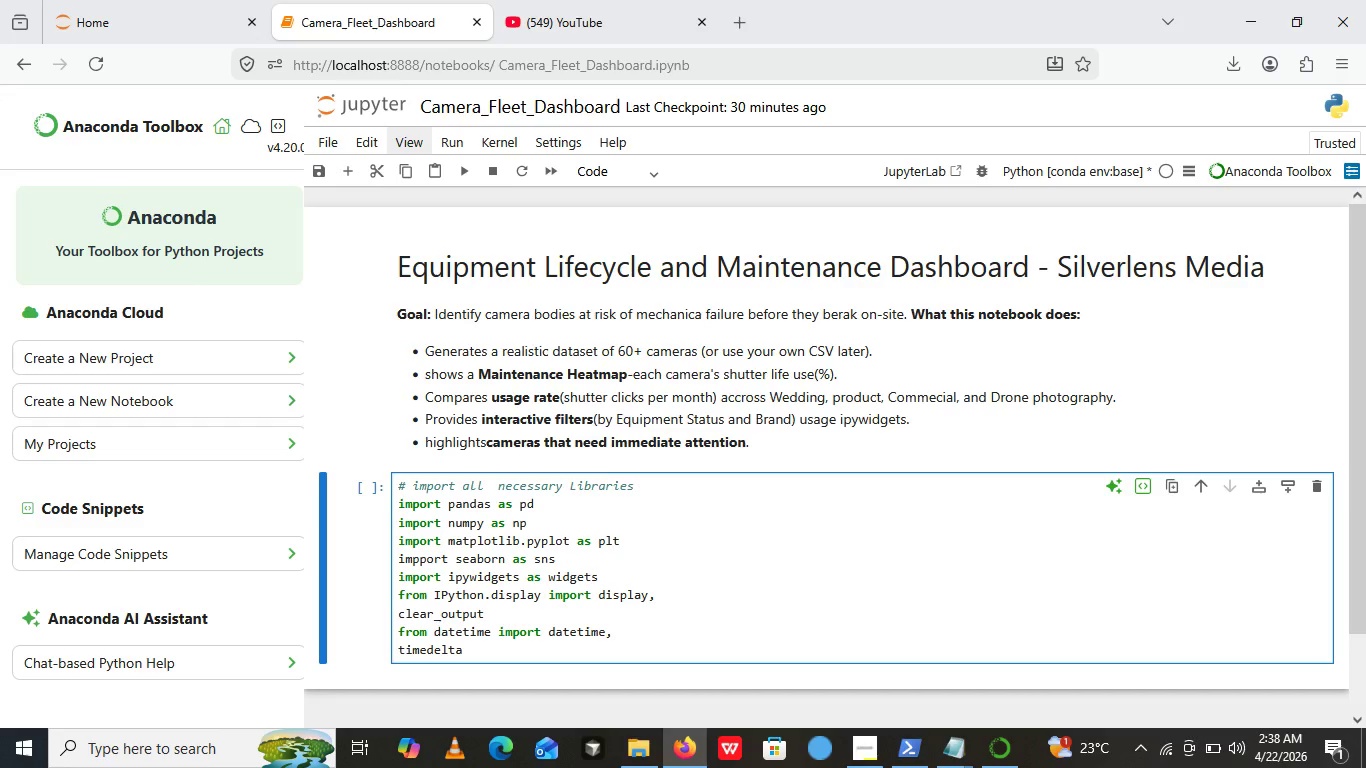 
key(Enter)
 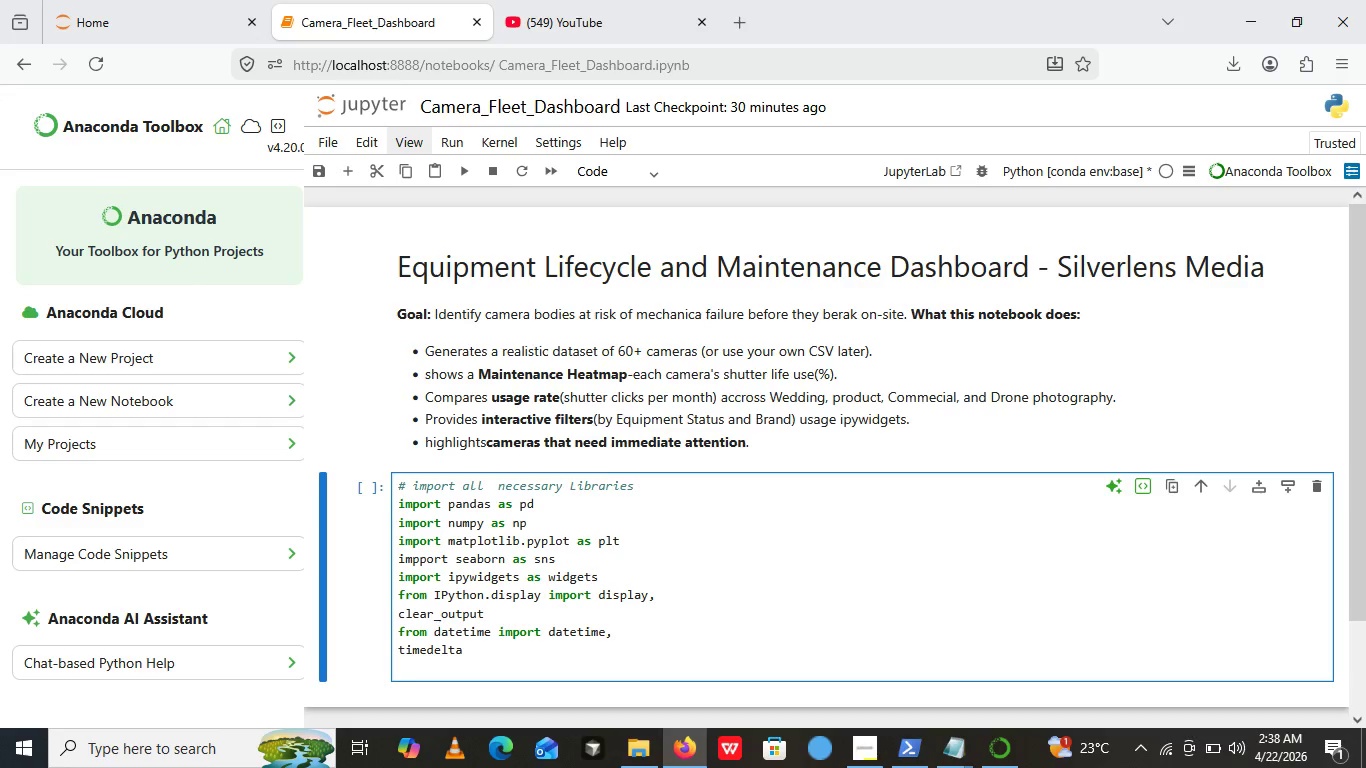 
type(import random)
 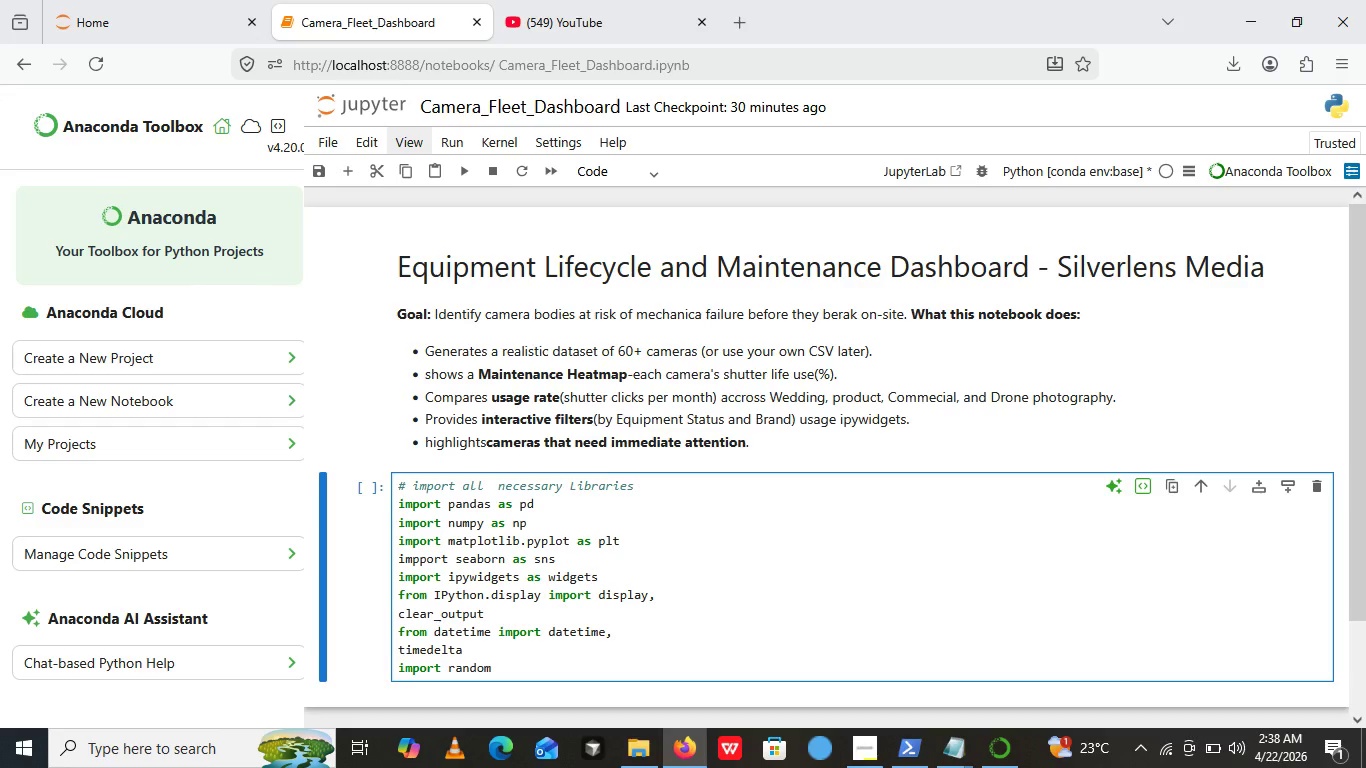 
key(Enter)
 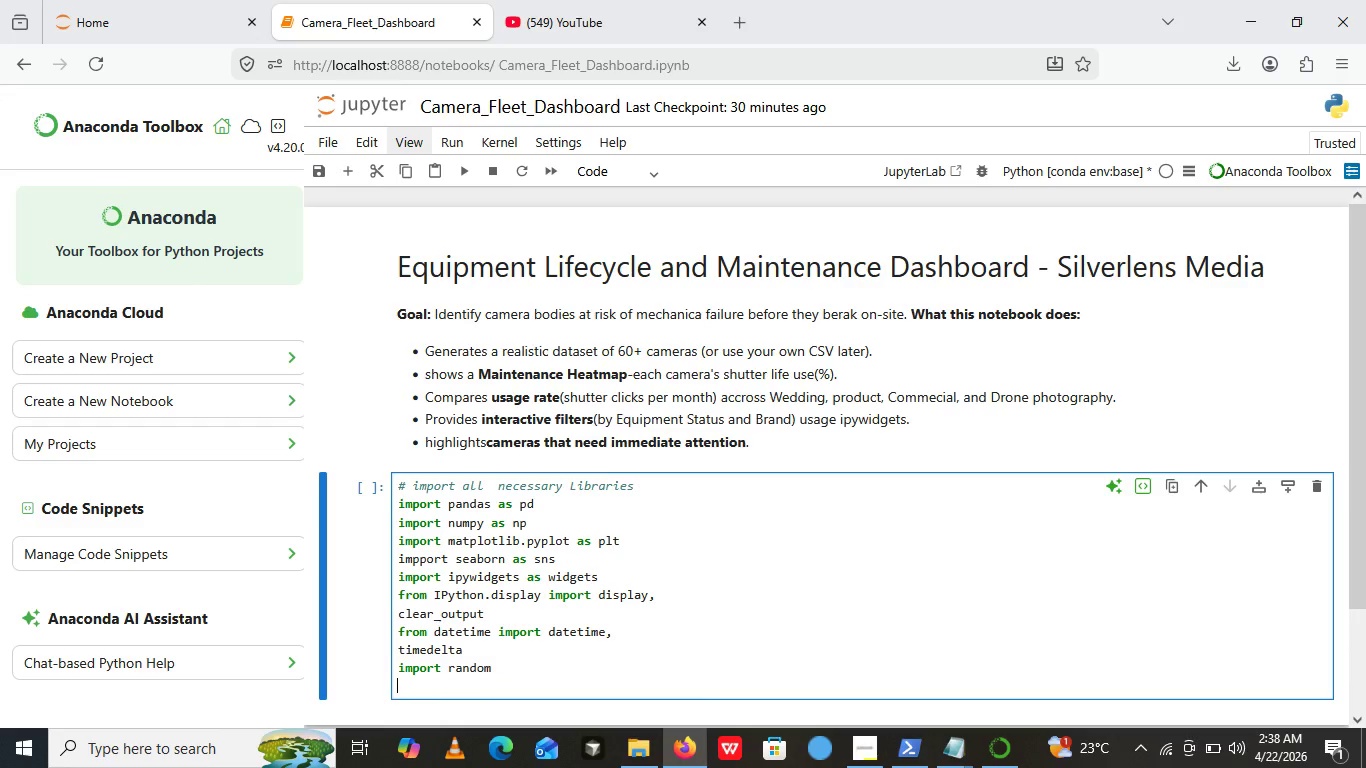 
key(Shift+3)
 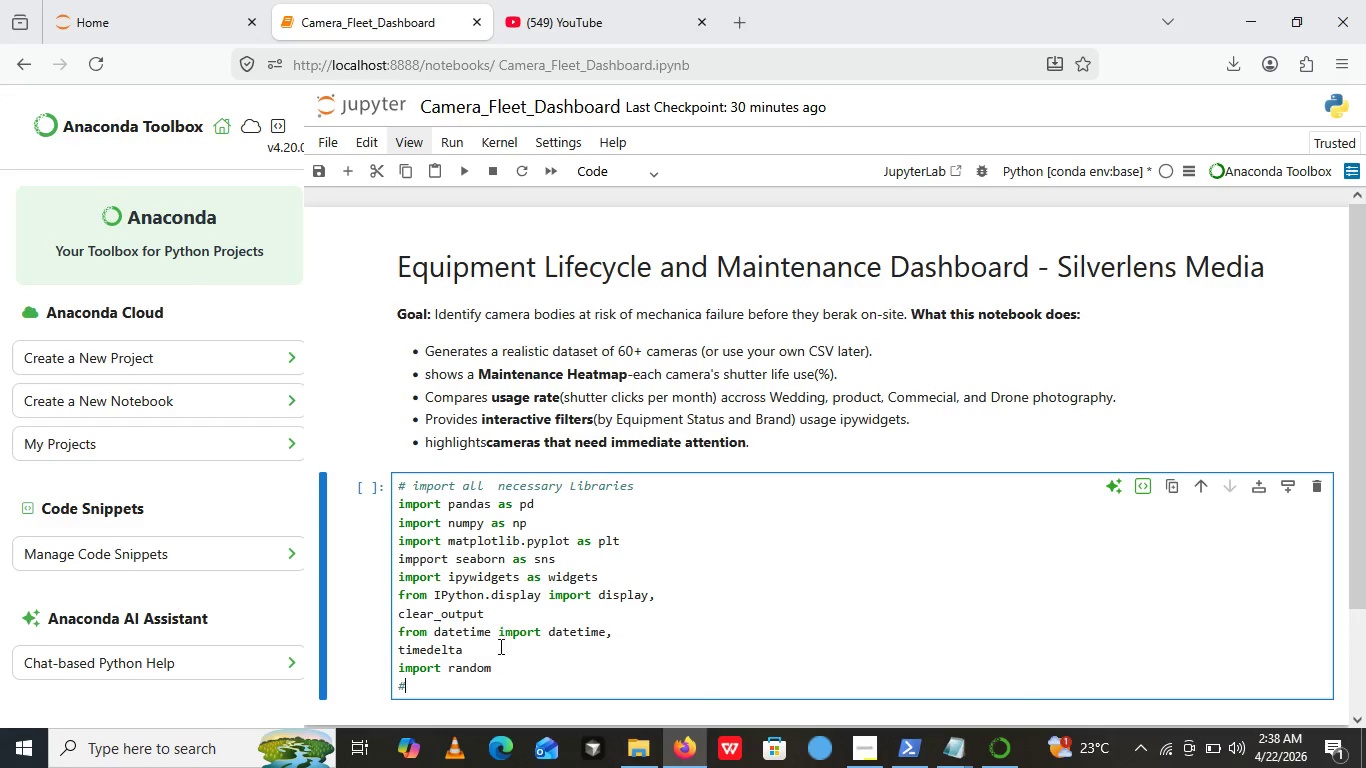 
left_click([499, 665])
 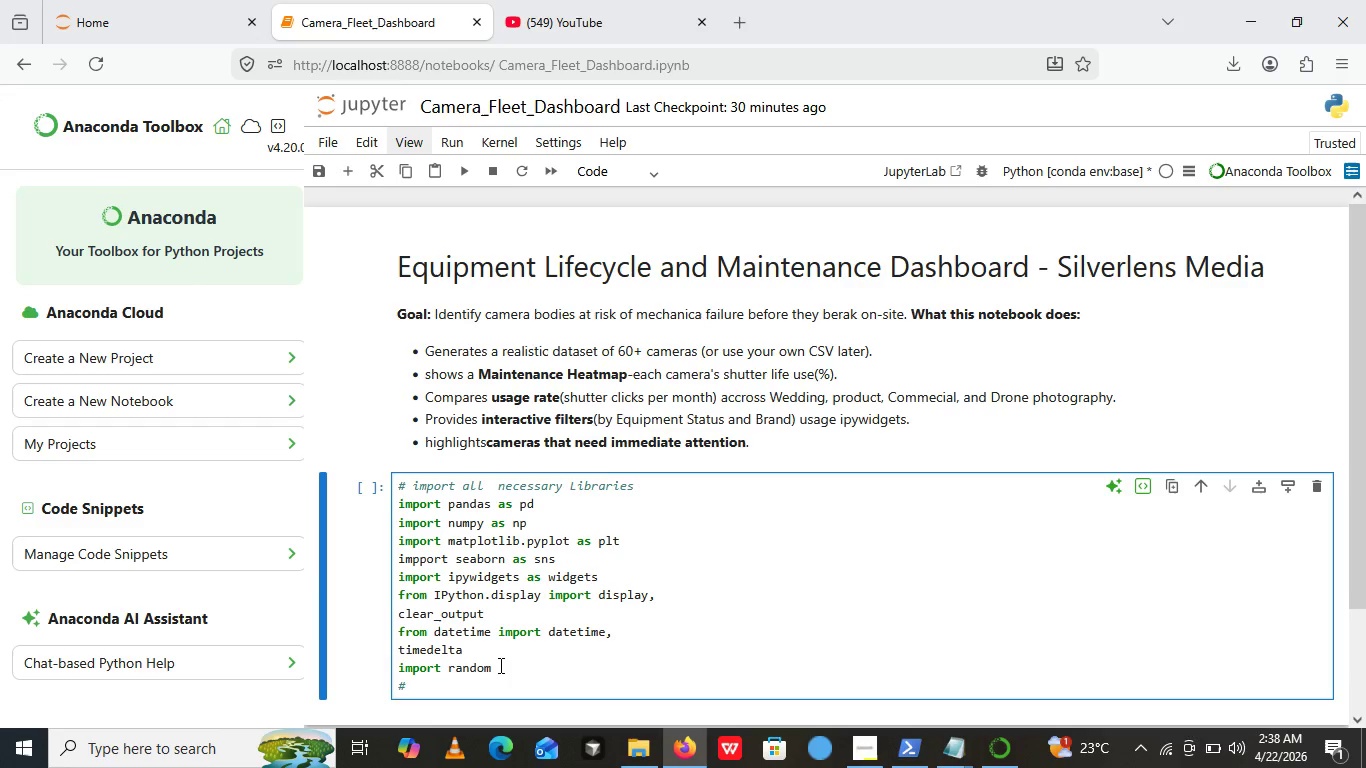 
key(Enter)
 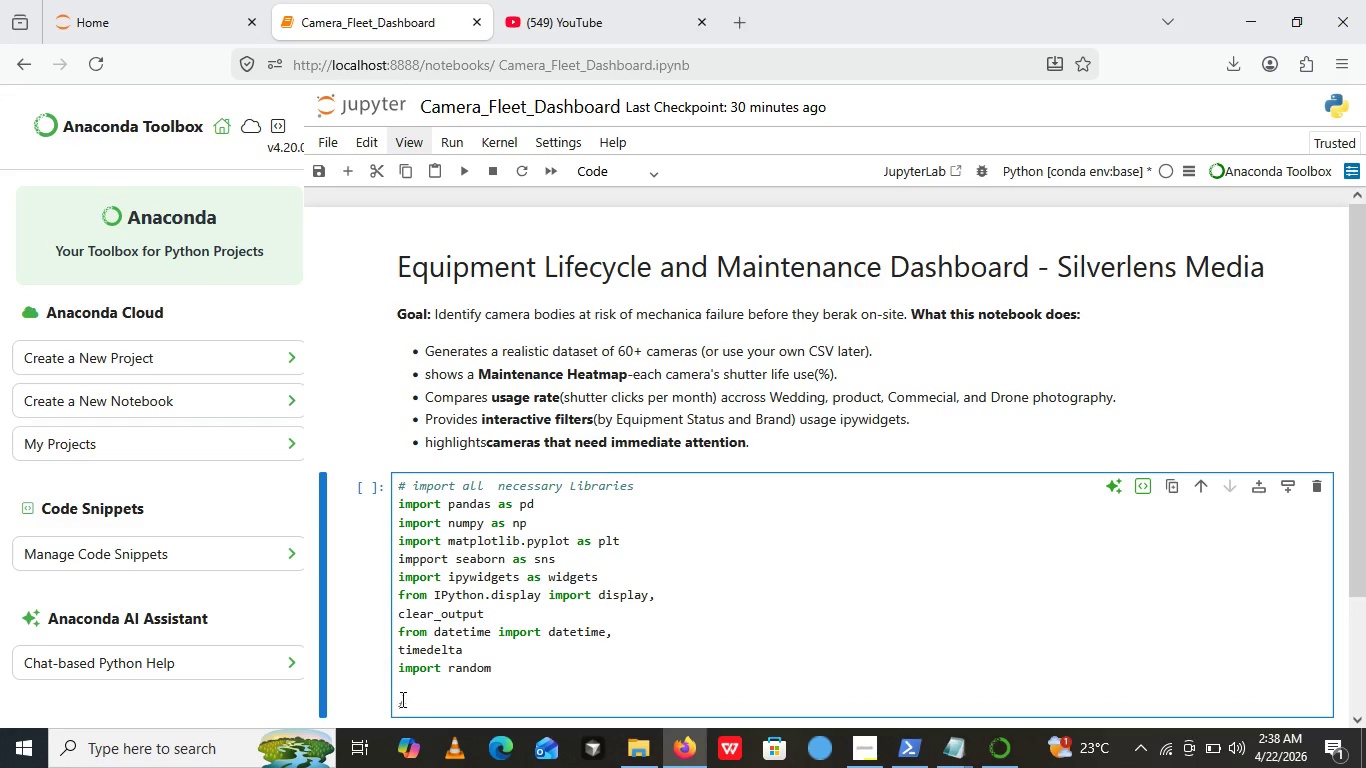 
key(Backspace)
 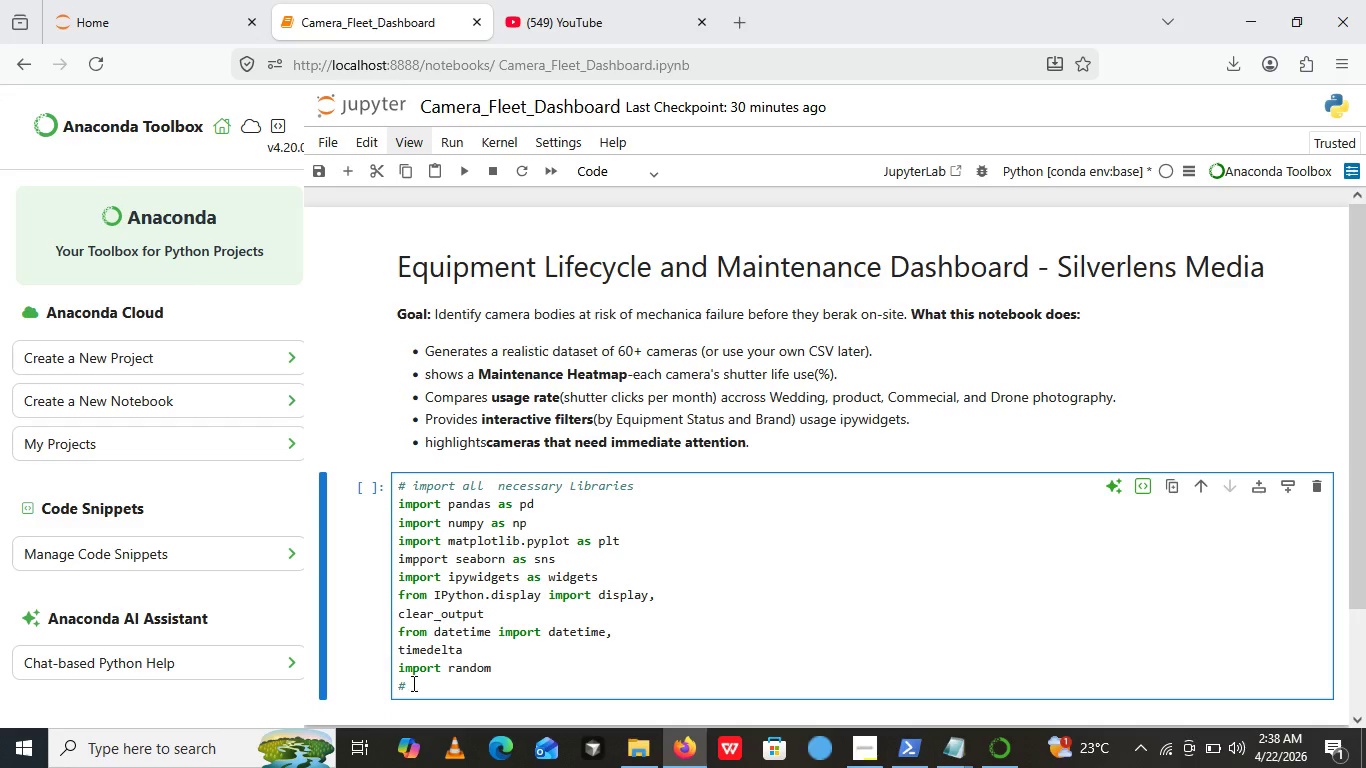 
left_click([412, 683])
 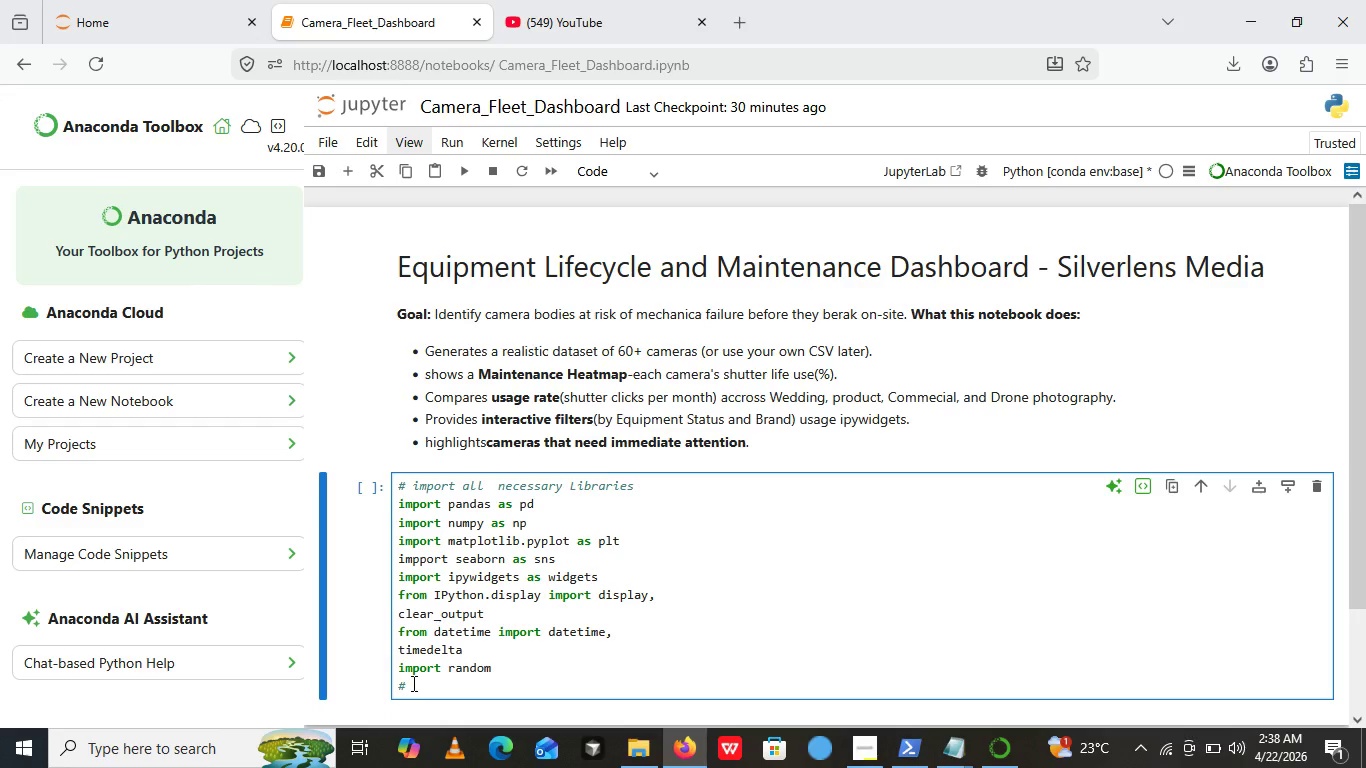 
key(Space)
 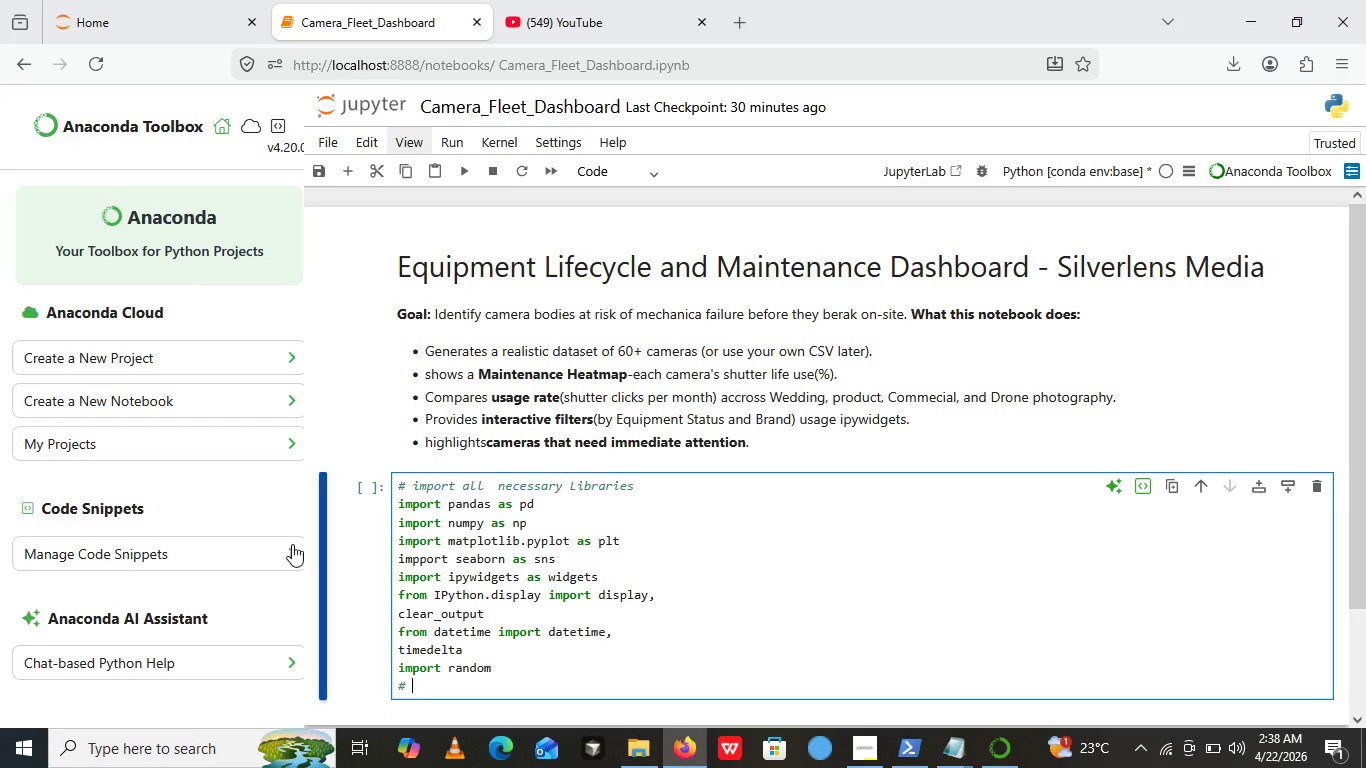 
type(Set professiona;)
key(Backspace)
type(l )
key(Backspace)
type(, ho)
key(Backspace)
type(igh- contract style fo)
 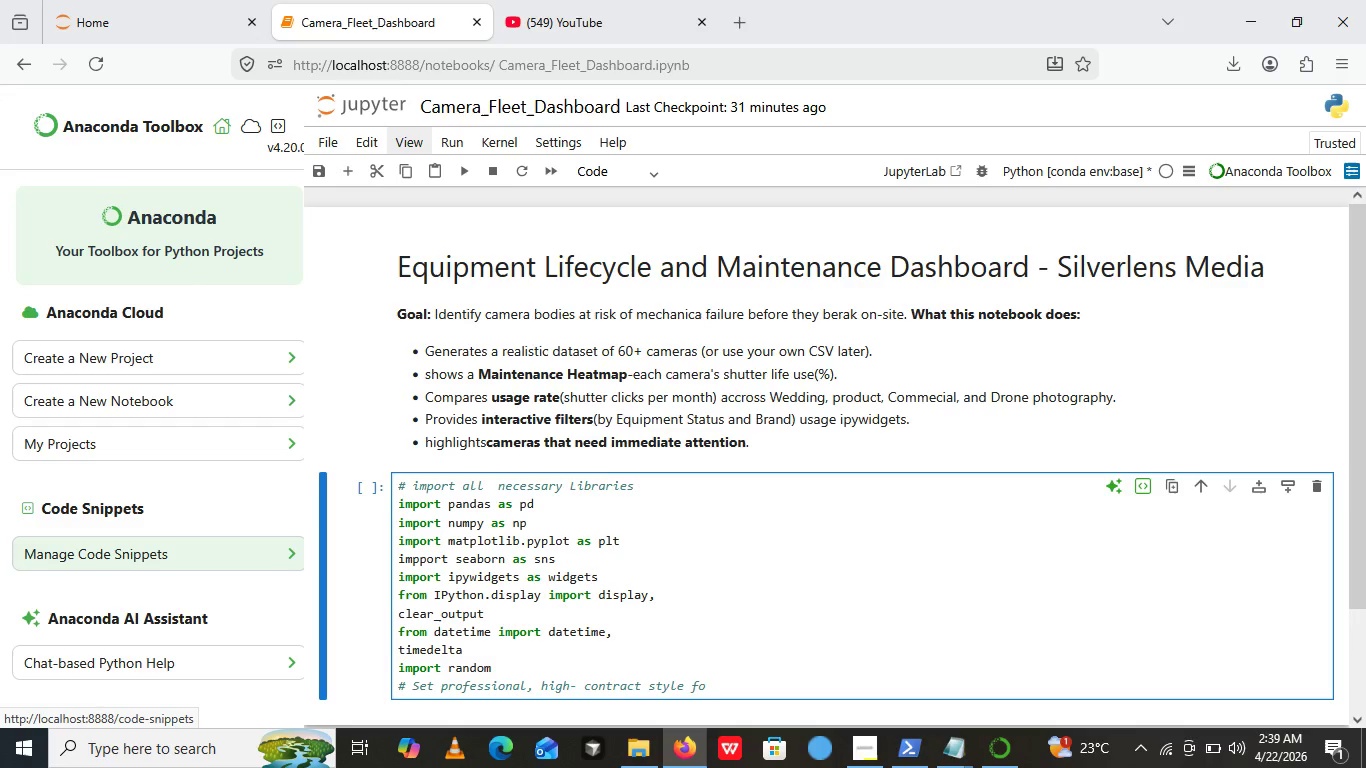 
type( =)
key(Backspace)
key(Backspace)
key(Backspace)
type(r all plots)
 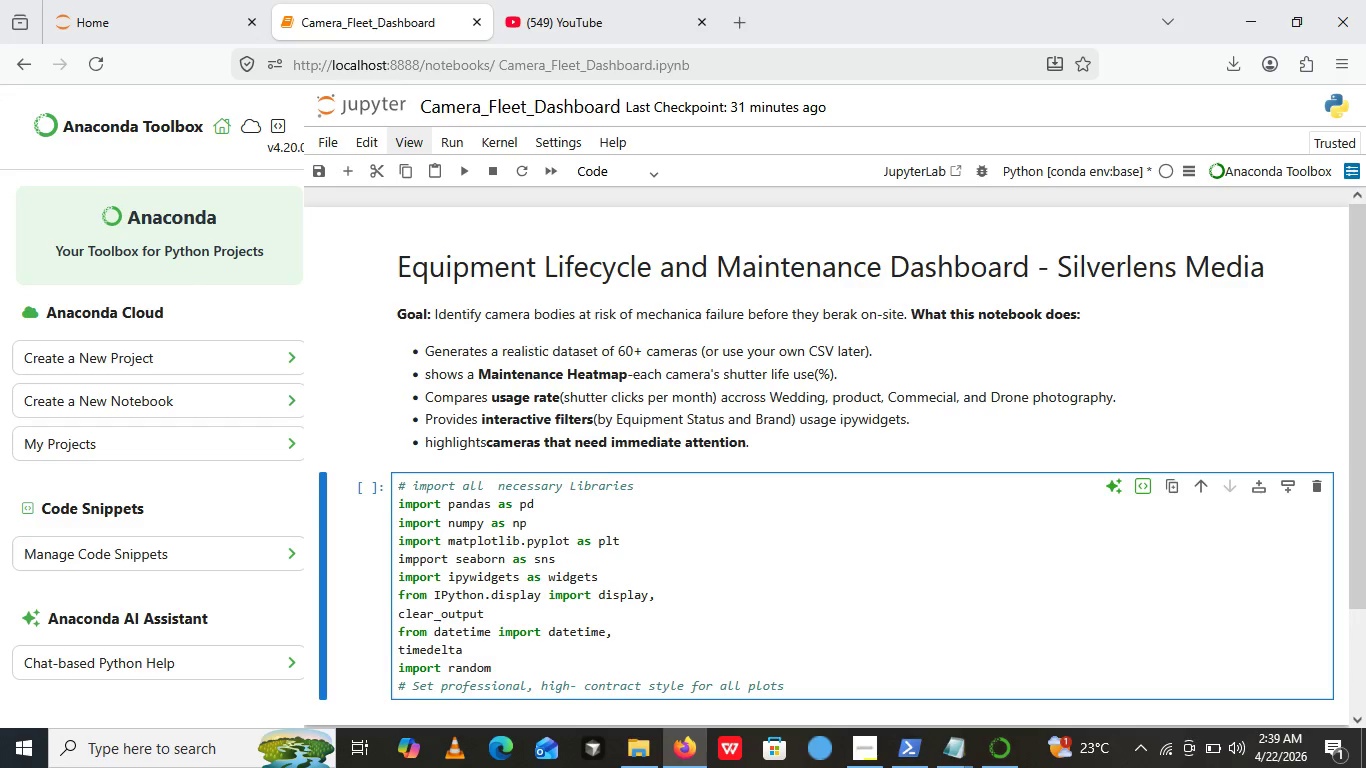 
key(Enter)
 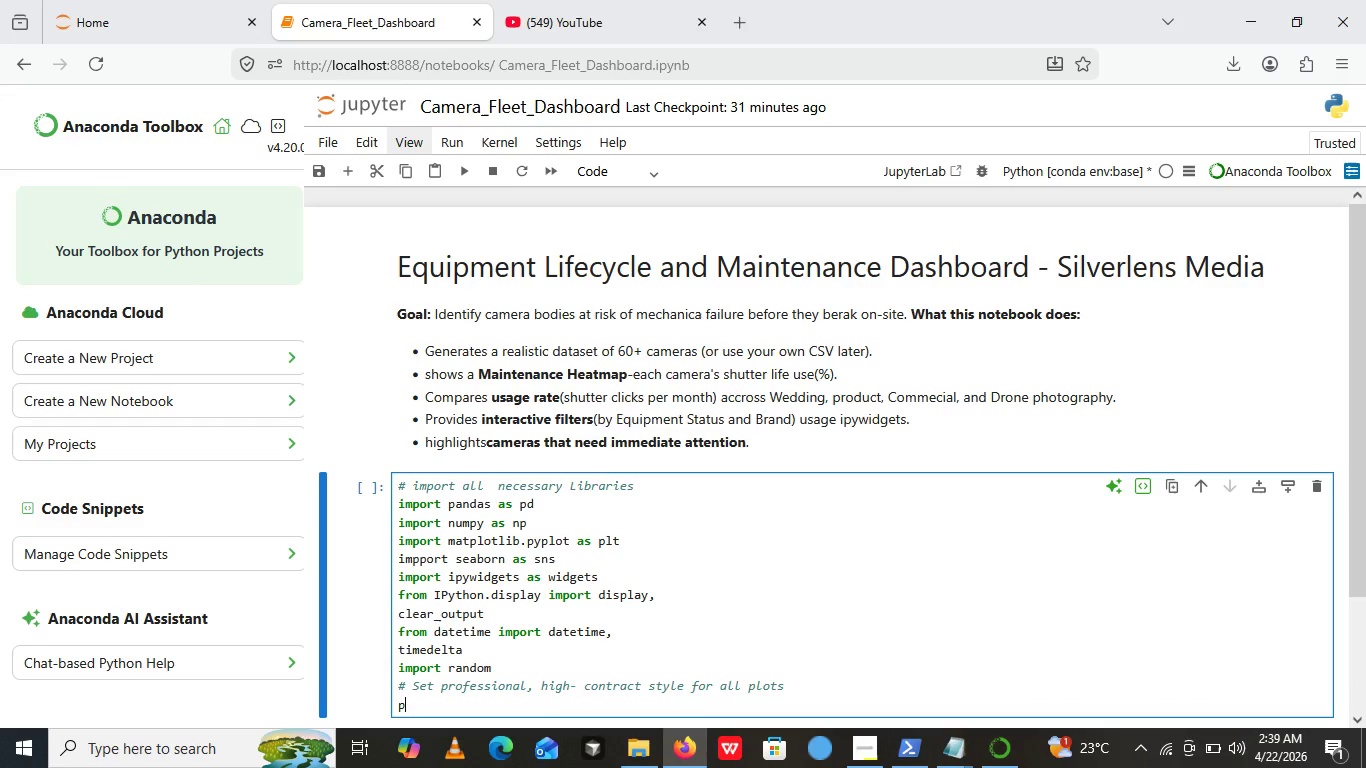 
type(plt)
 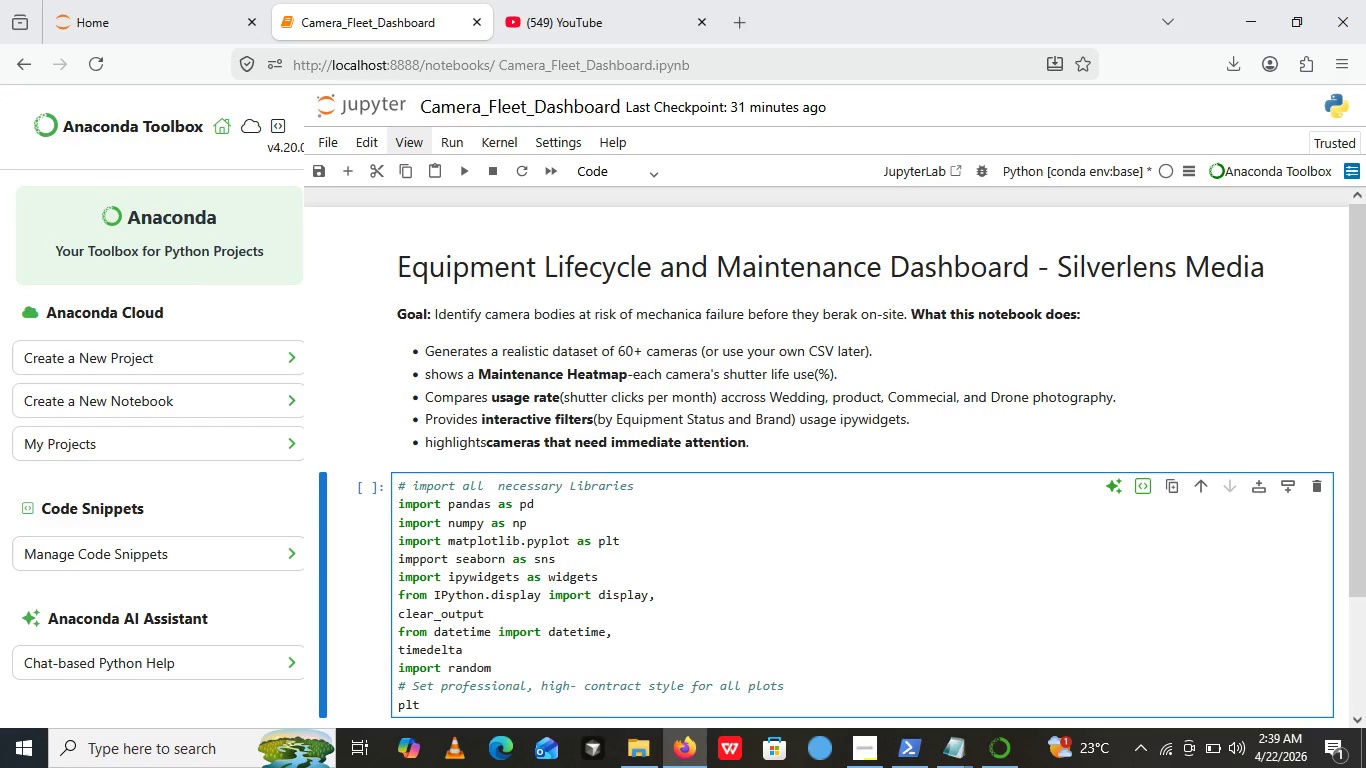 
type(.style.ude)
key(Backspace)
key(Backspace)
type(se)
 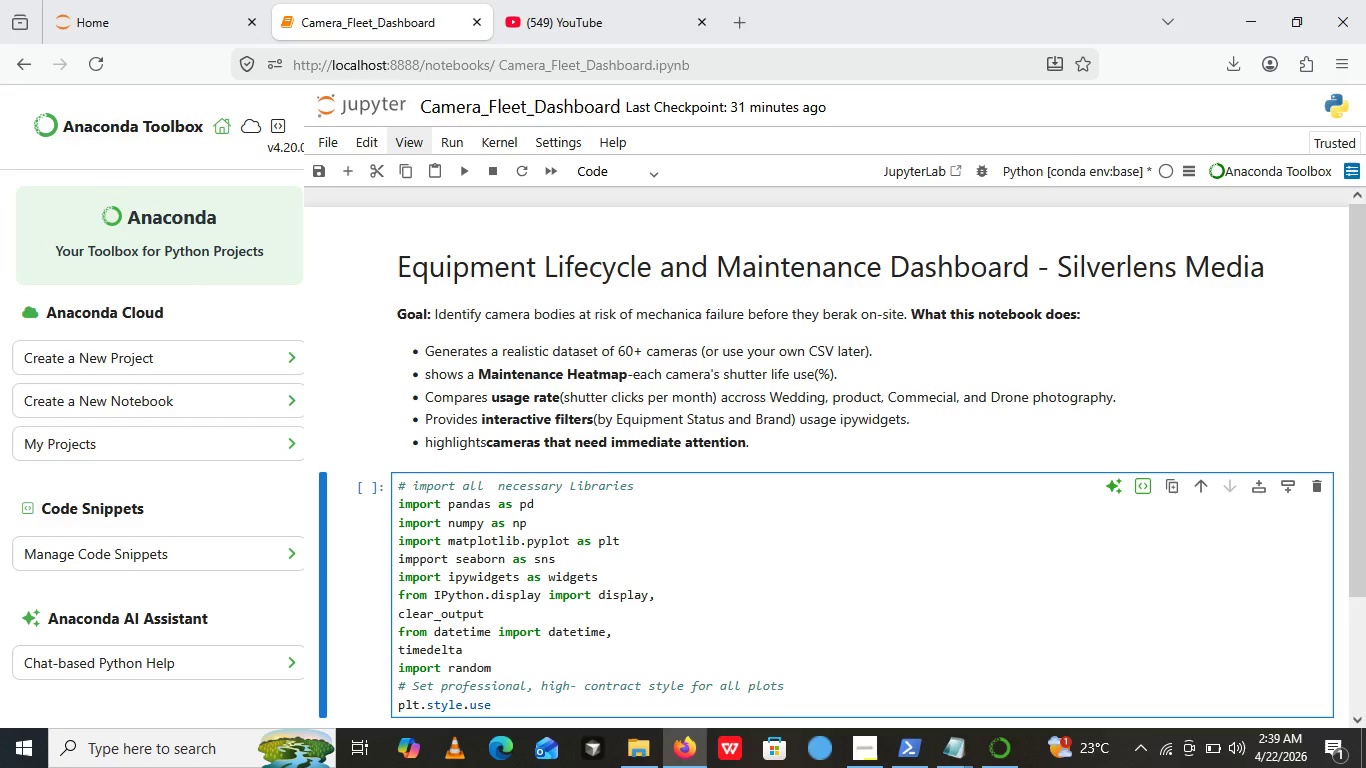 
type(())
 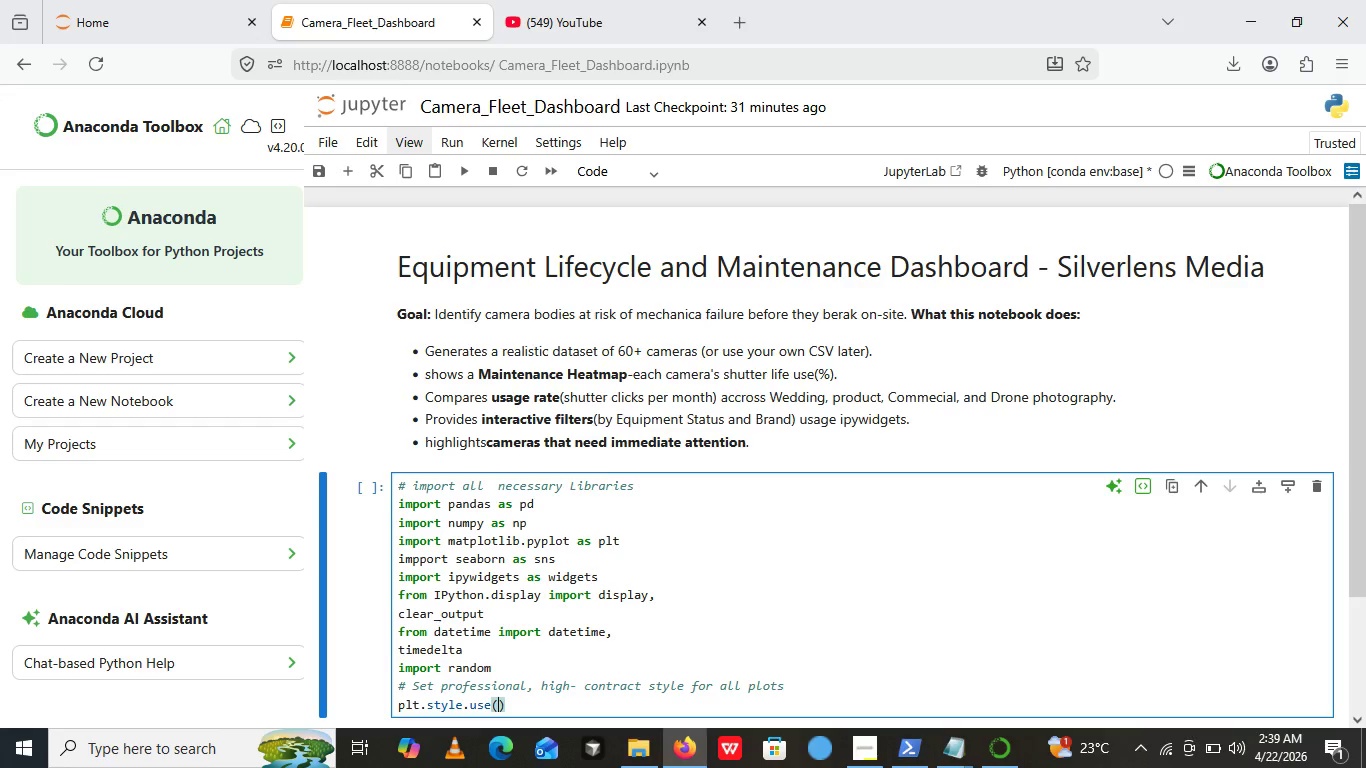 
key(ArrowLeft)
 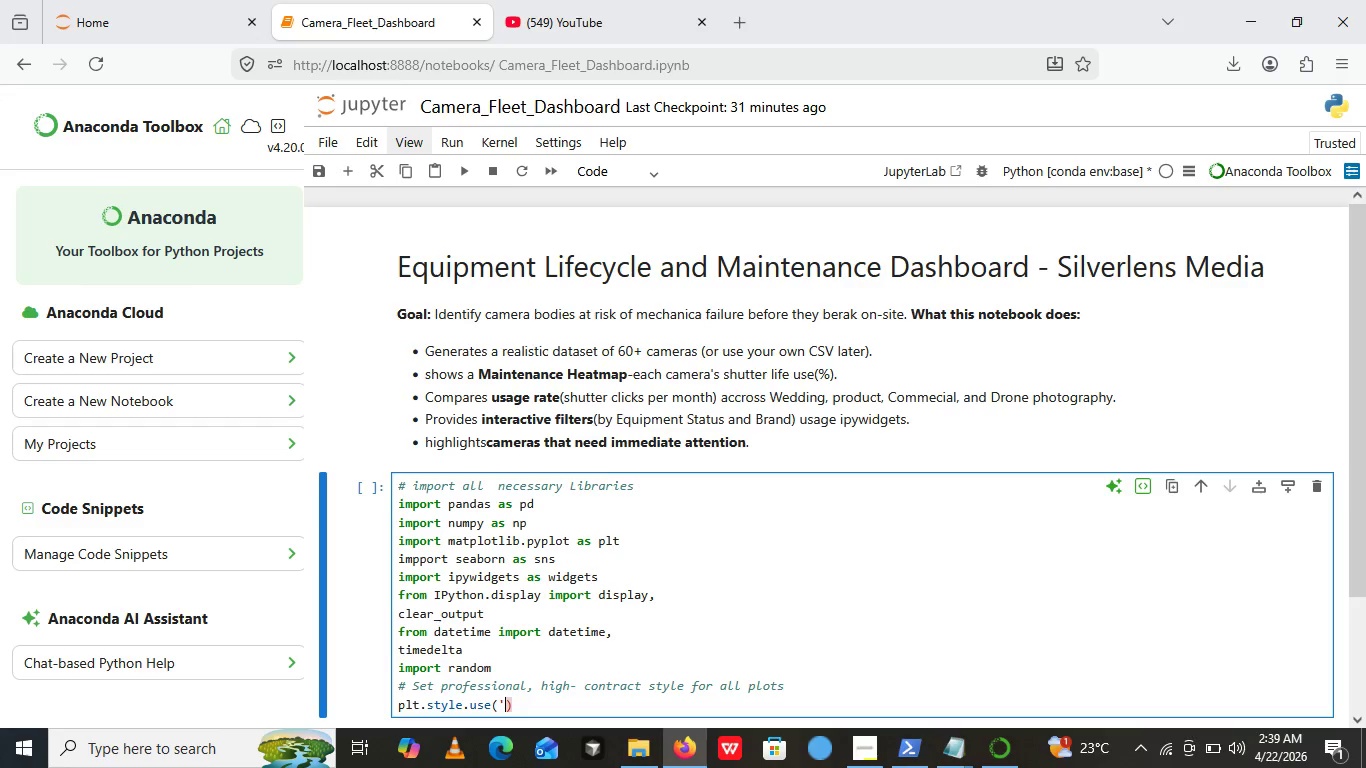 
key(Quote)
 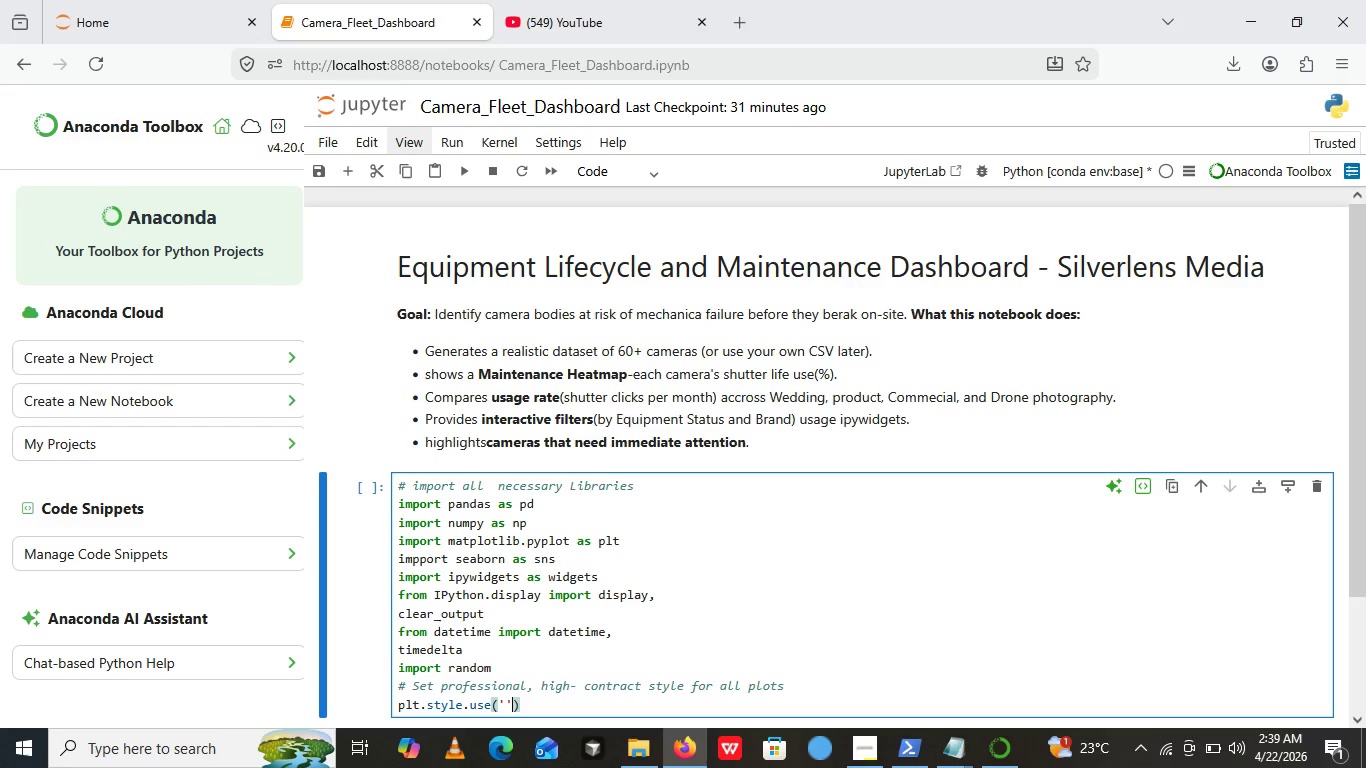 
key(Quote)
 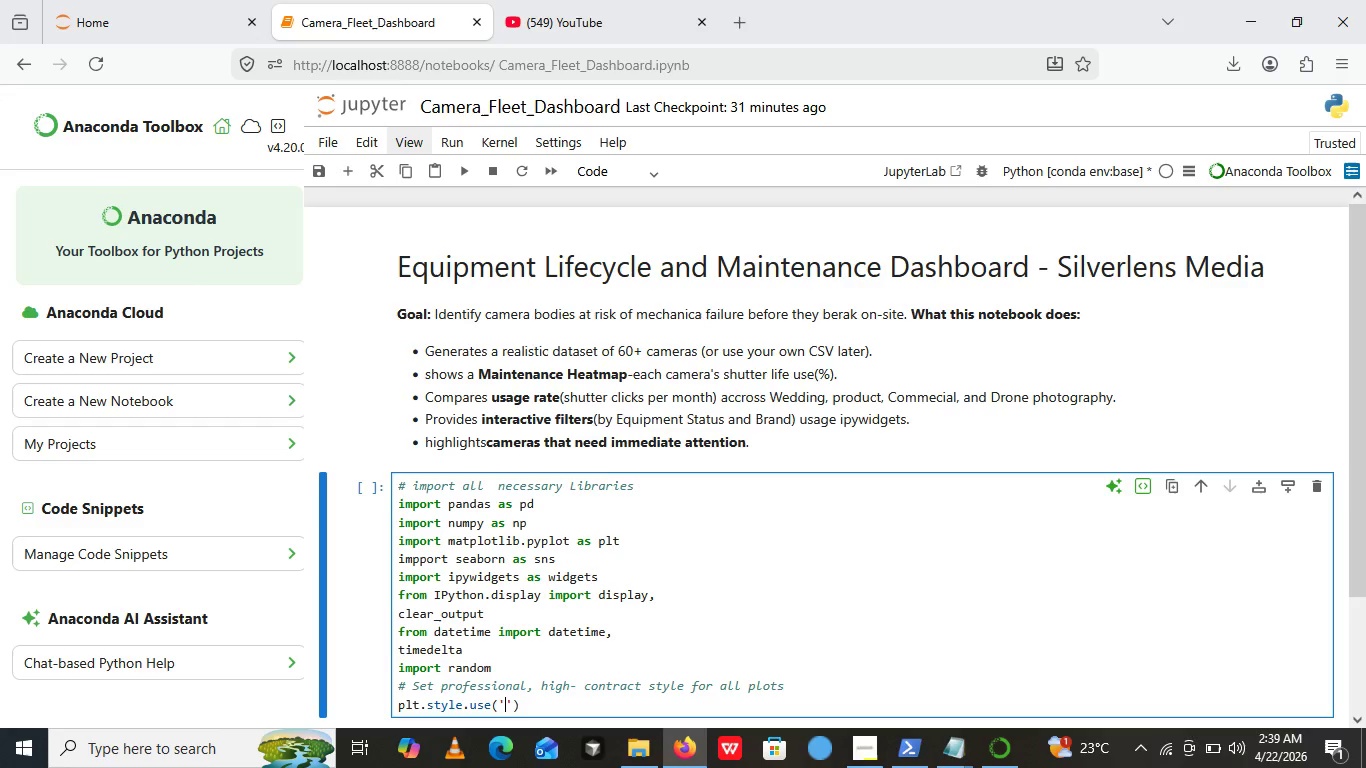 
key(ArrowLeft)
 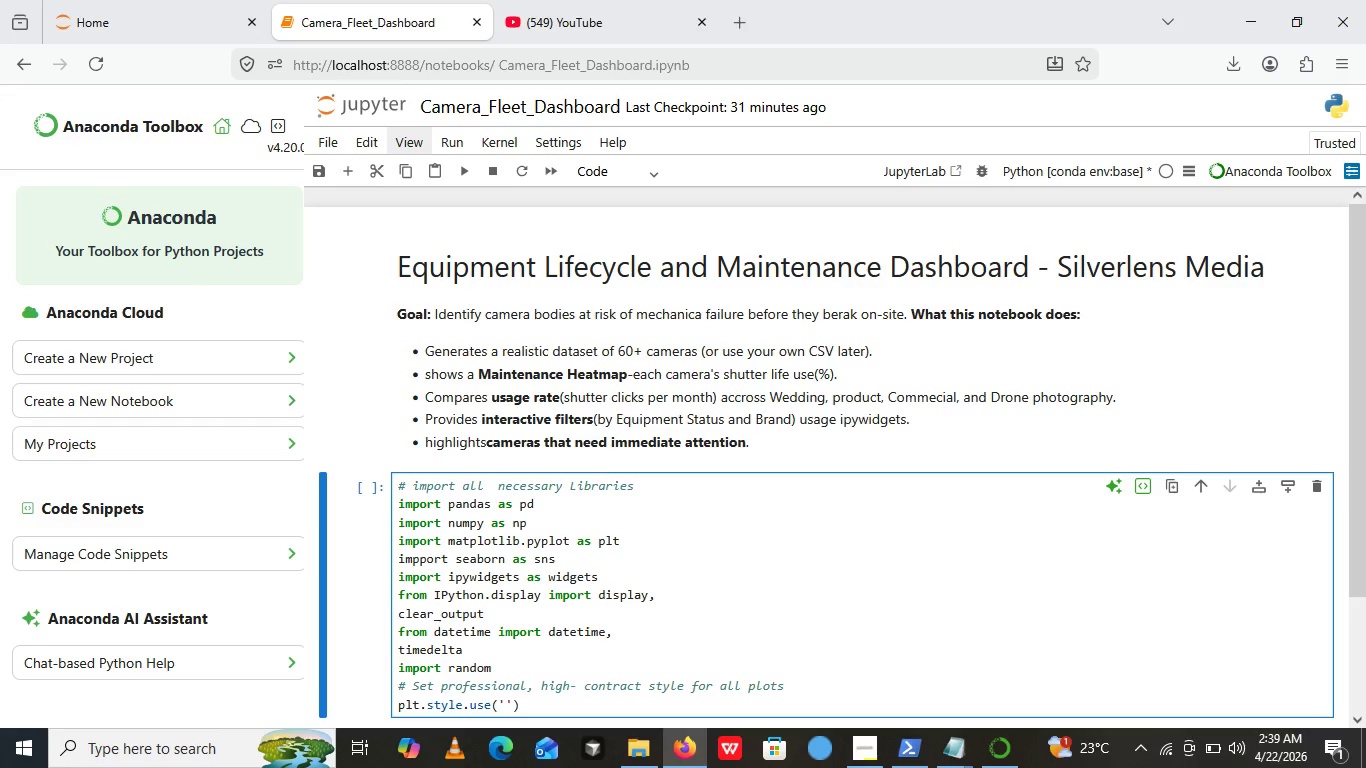 
type(seaborn-v0_8-darkgrid)
 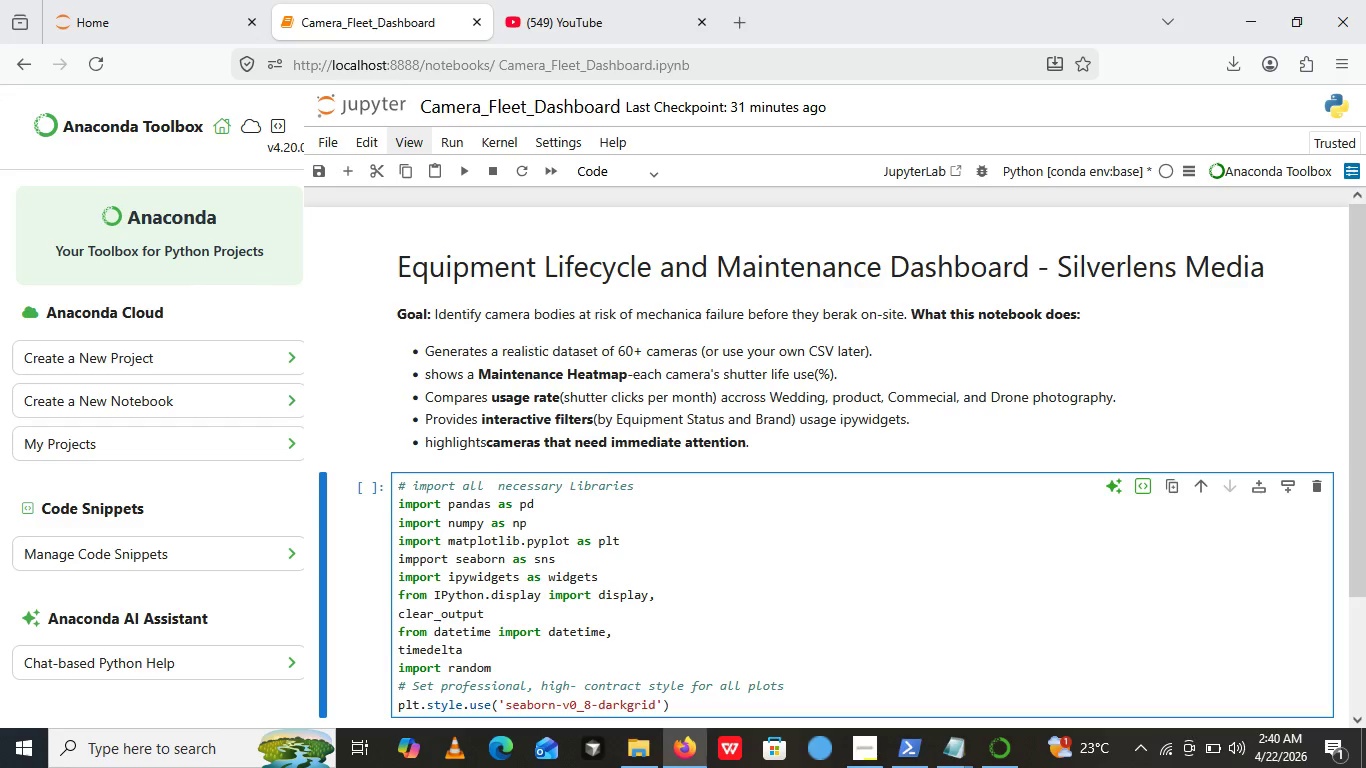 
key(ArrowRight)
 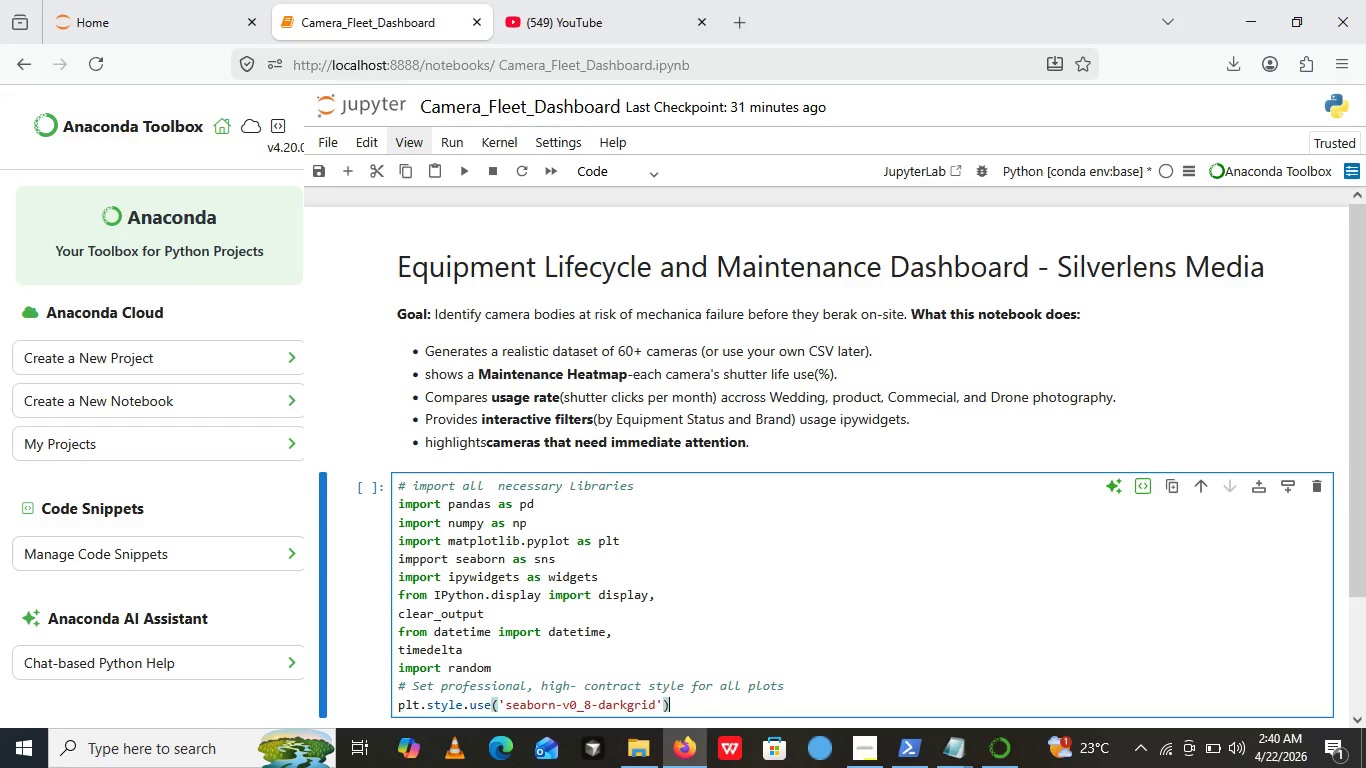 
key(ArrowRight)
 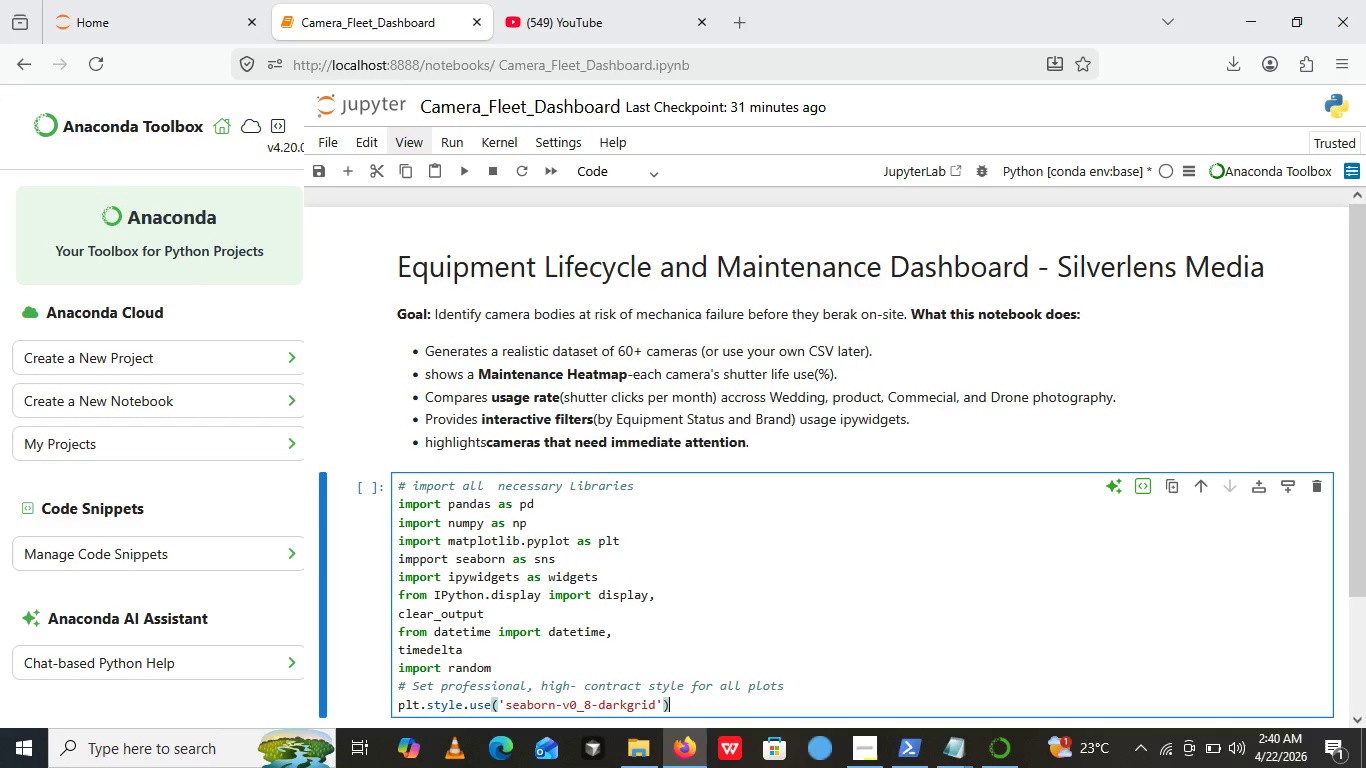 
key(Enter)
 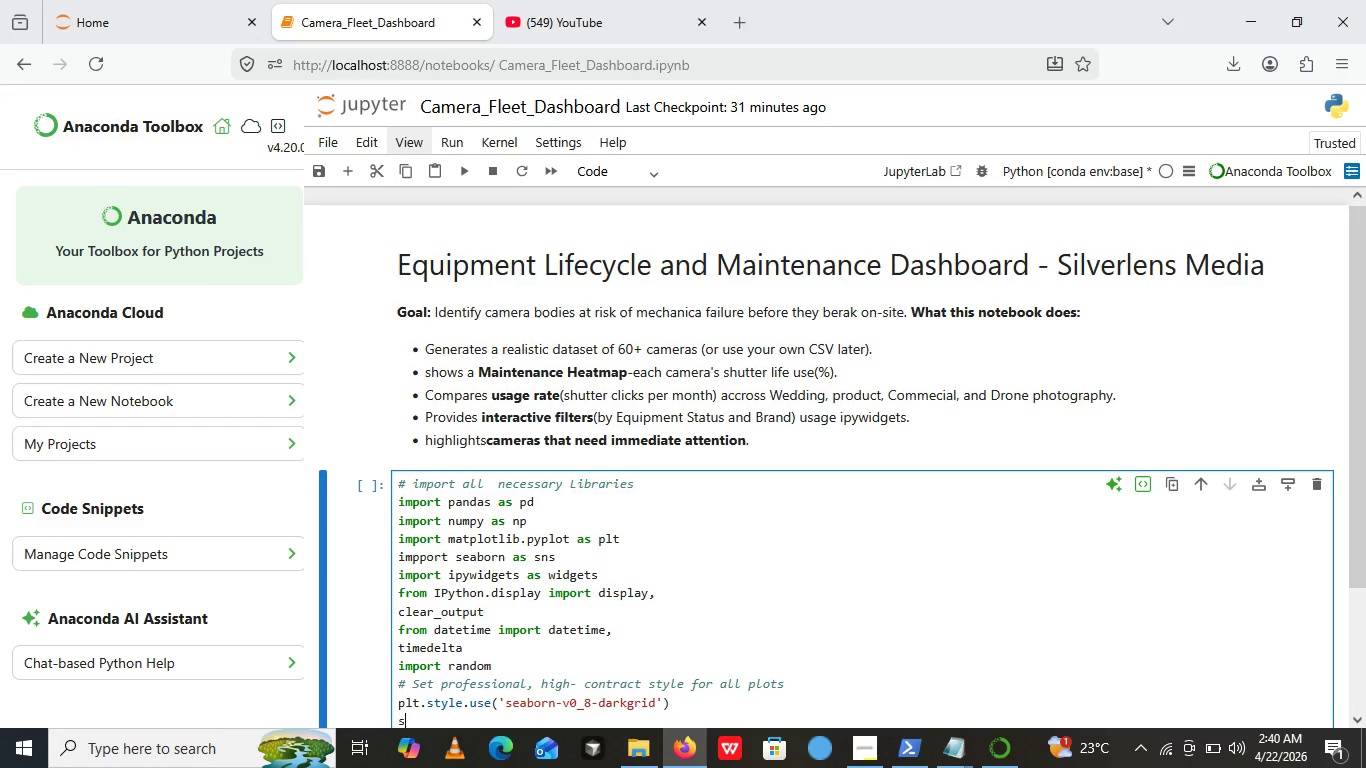 
type(sns.st)
 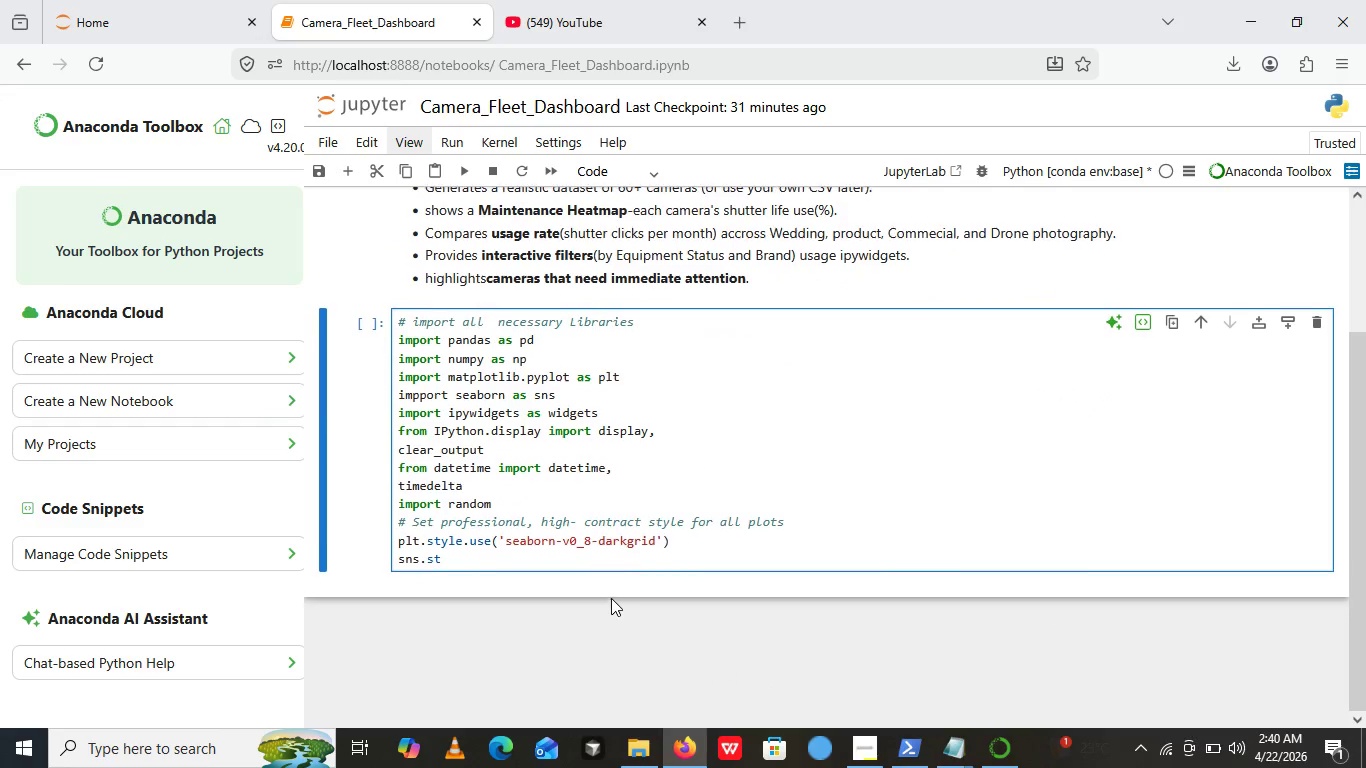 
key(Backspace)
type(et_pl)
key(Backspace)
type(alette())
 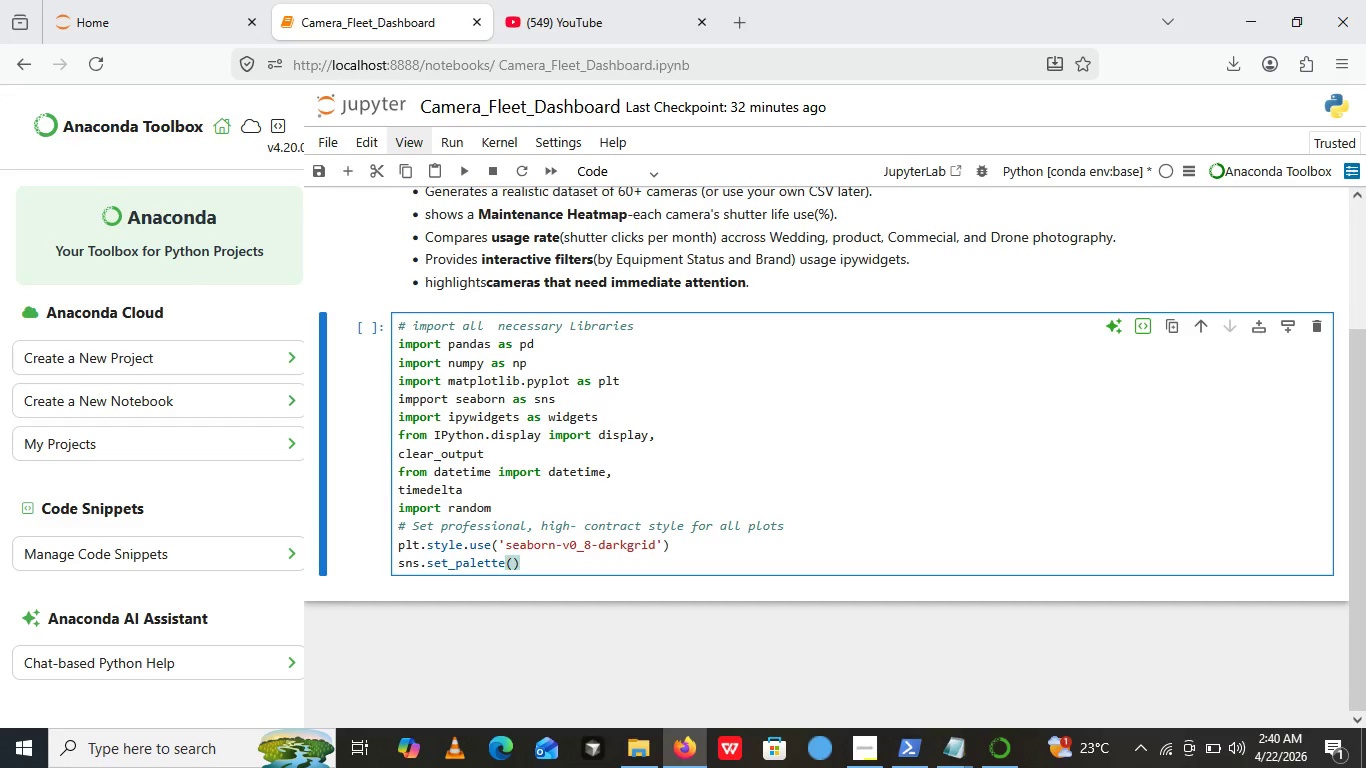 
key(ArrowLeft)
 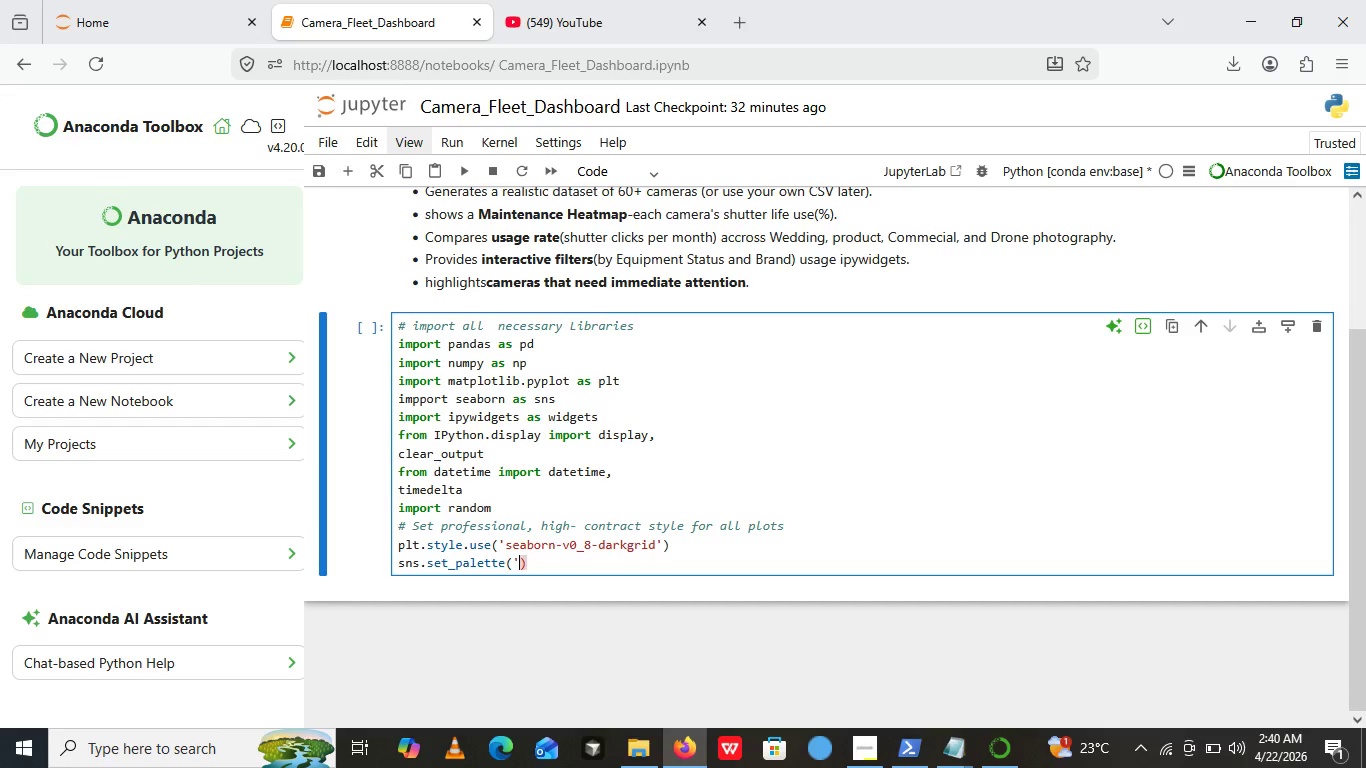 
key(Quote)
 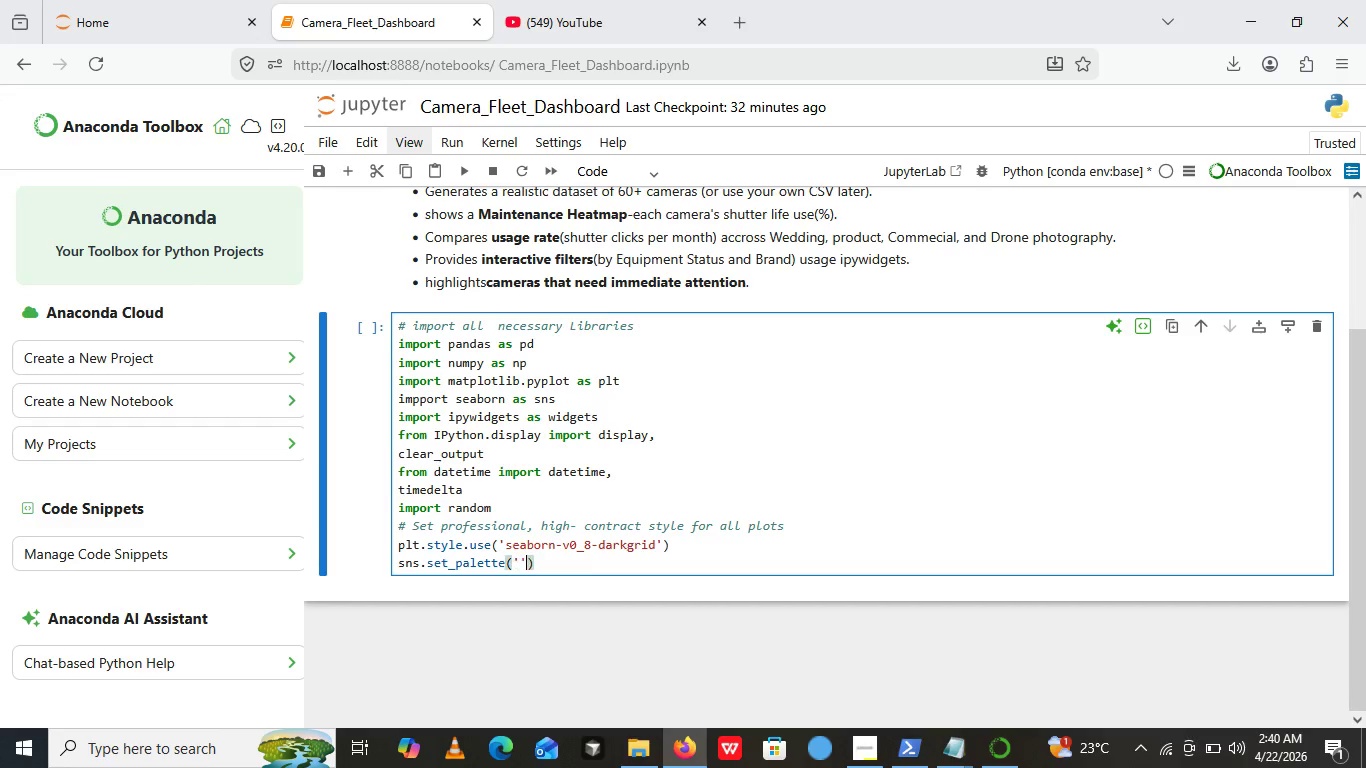 
key(Quote)
 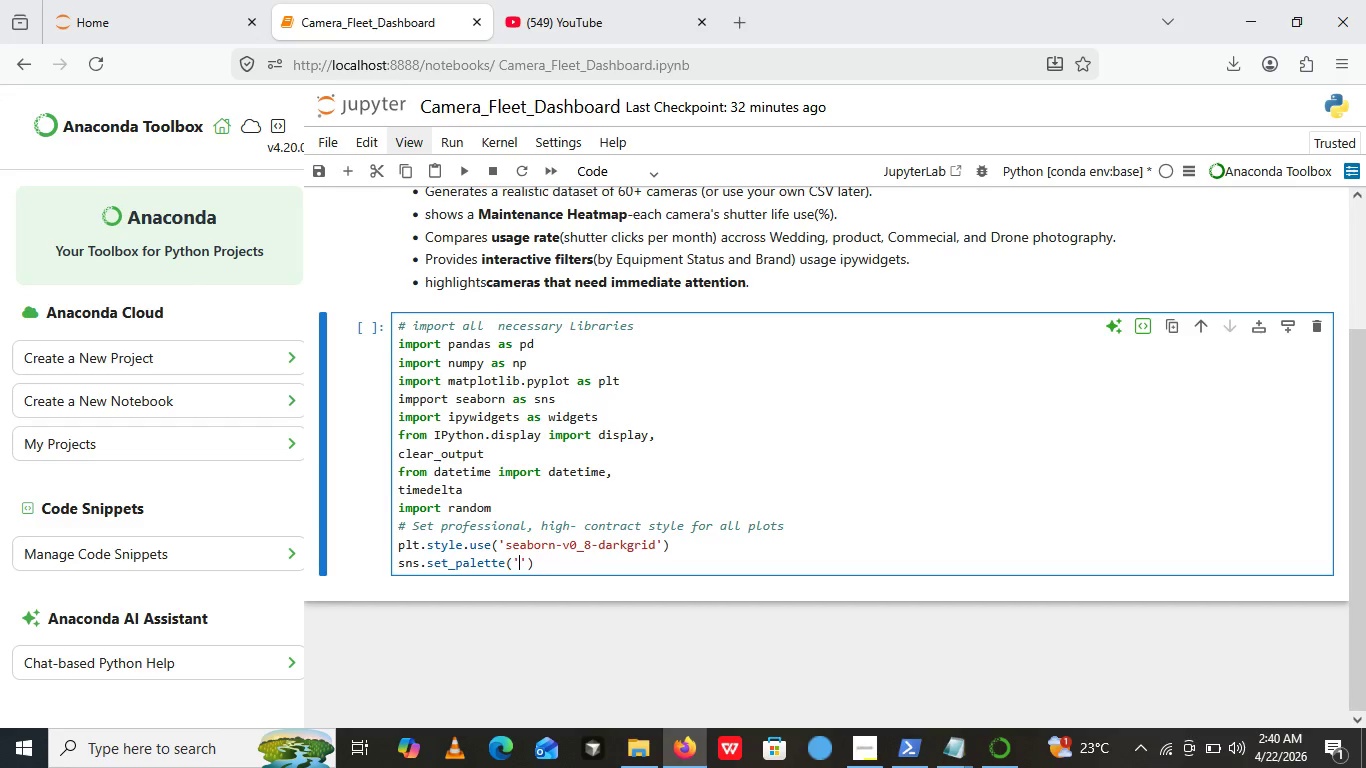 
key(ArrowLeft)
 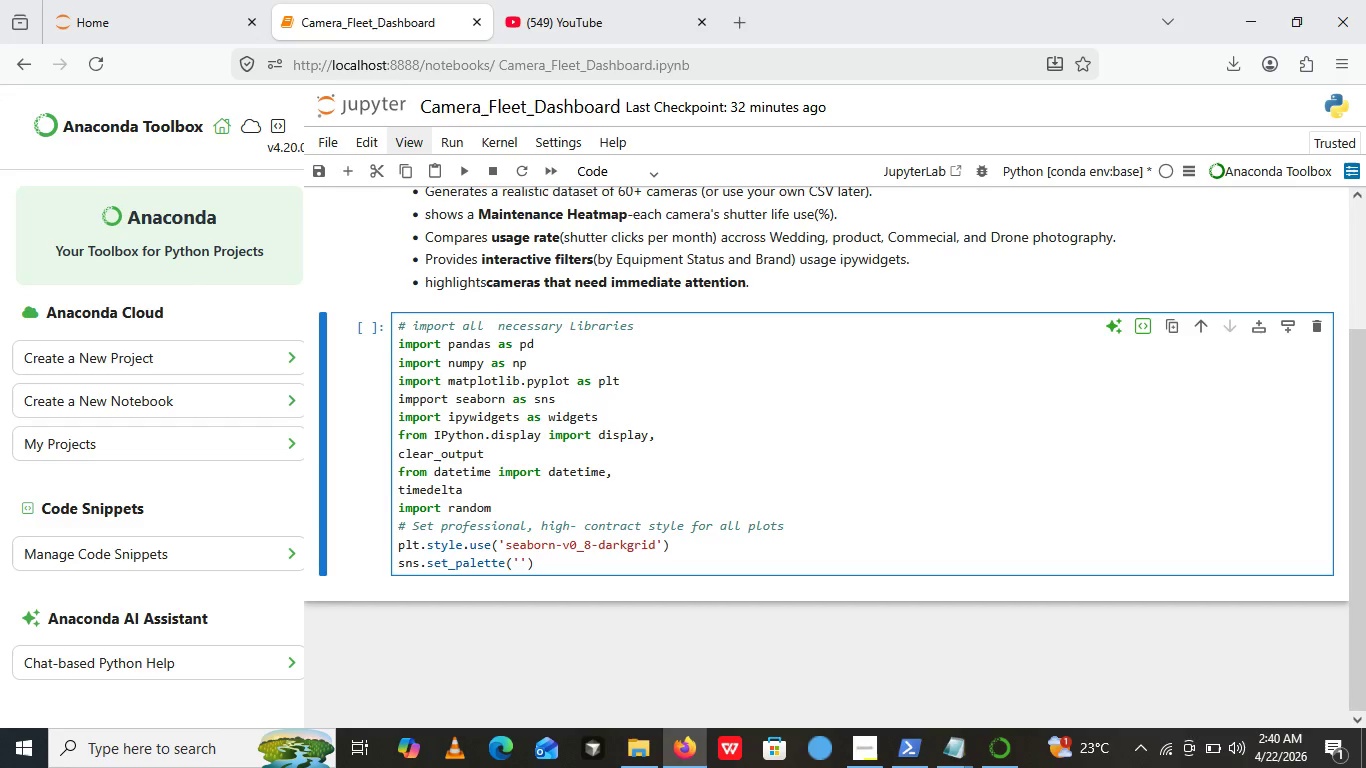 
type(viridis)
 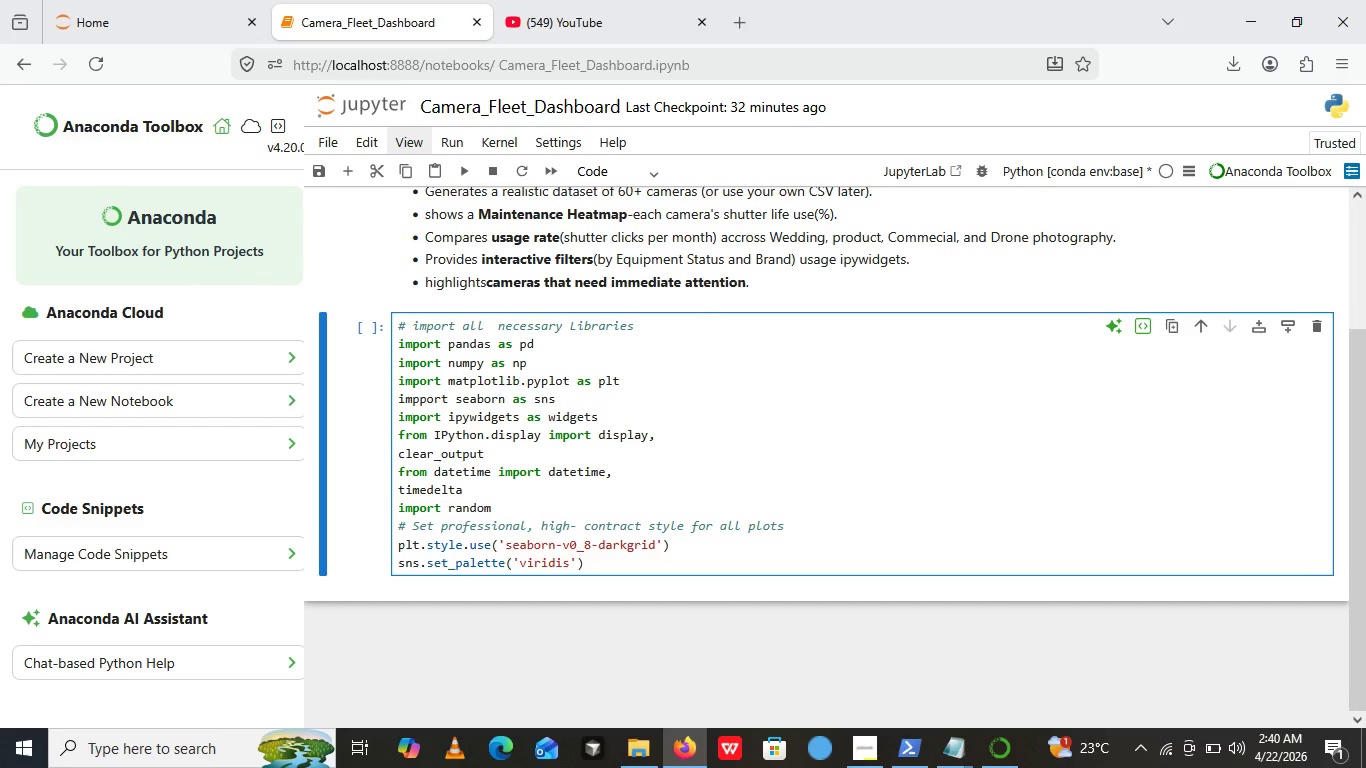 
key(ArrowRight)
 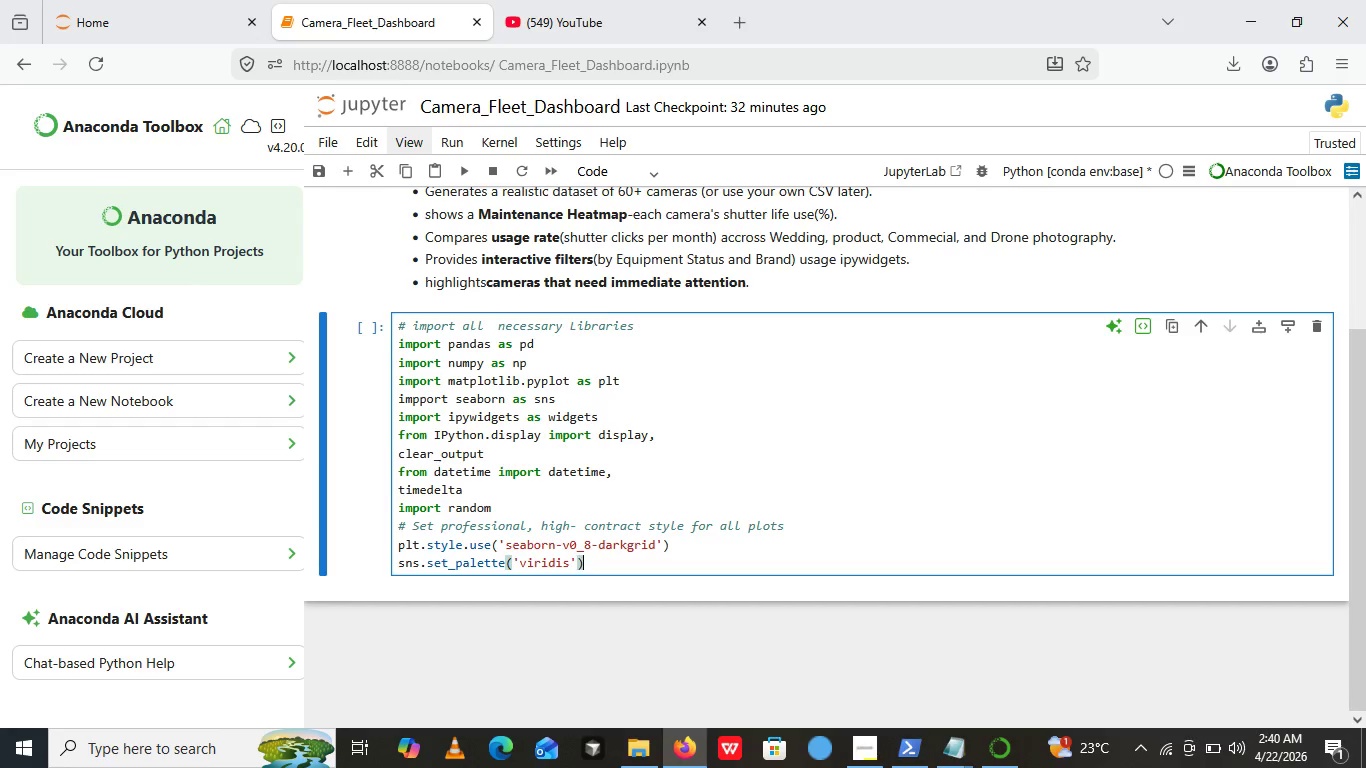 
key(ArrowRight)
 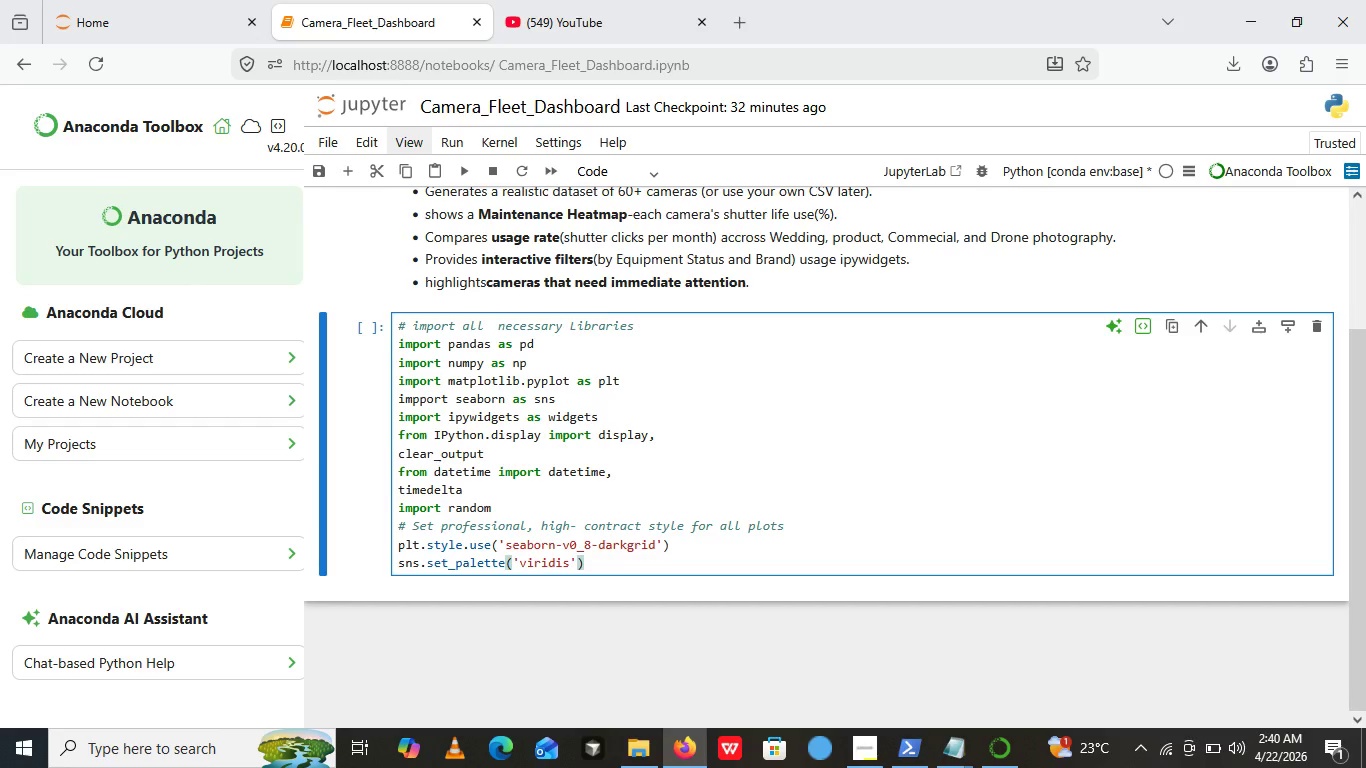 
key(Enter)
 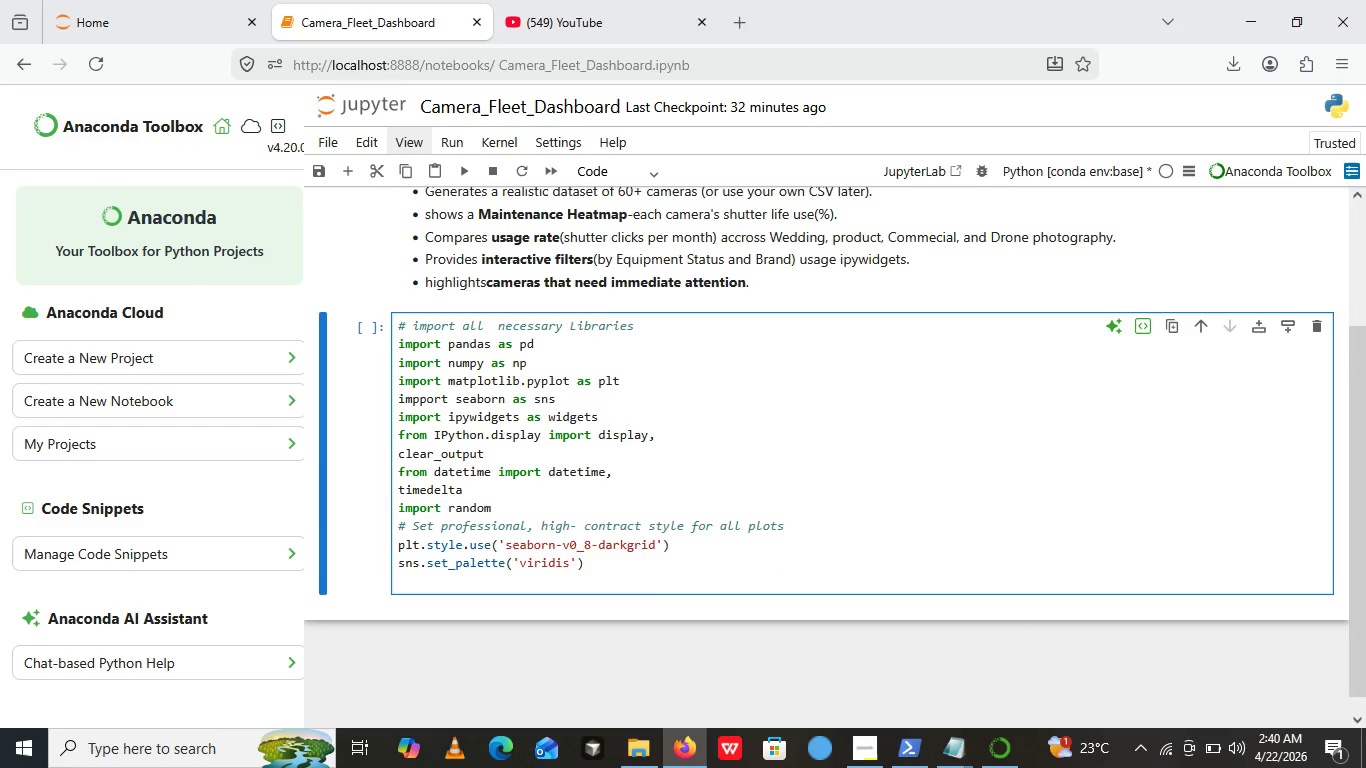 
type(sns.set_context())
 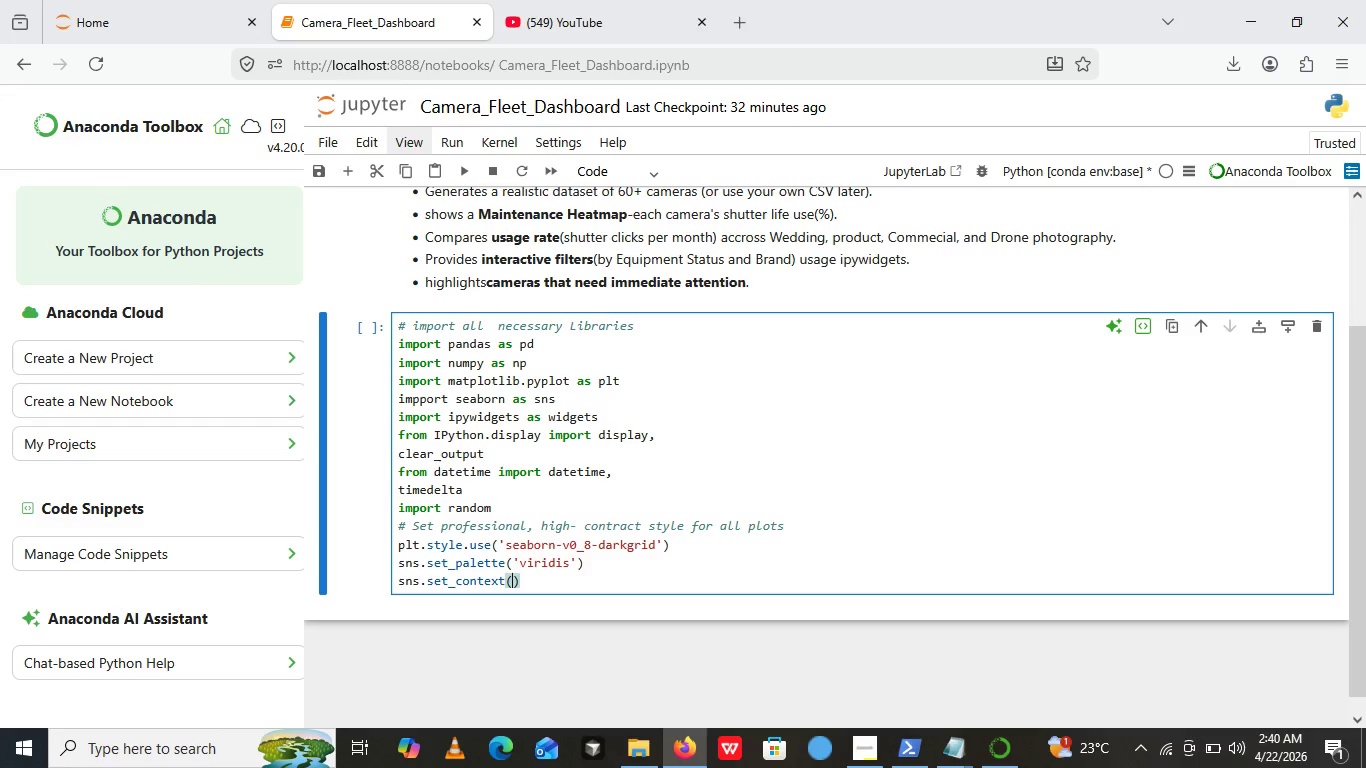 
key(ArrowLeft)
 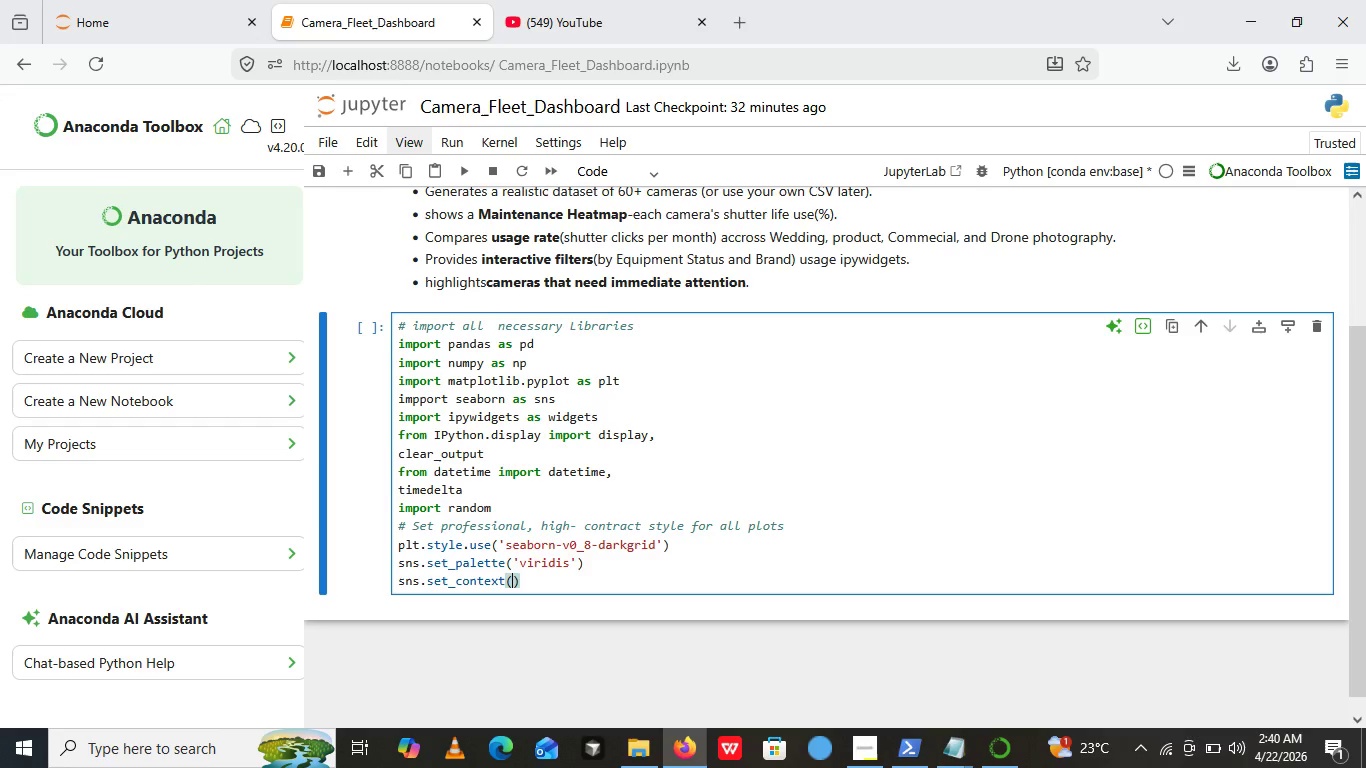 
key(Shift+Quote)
 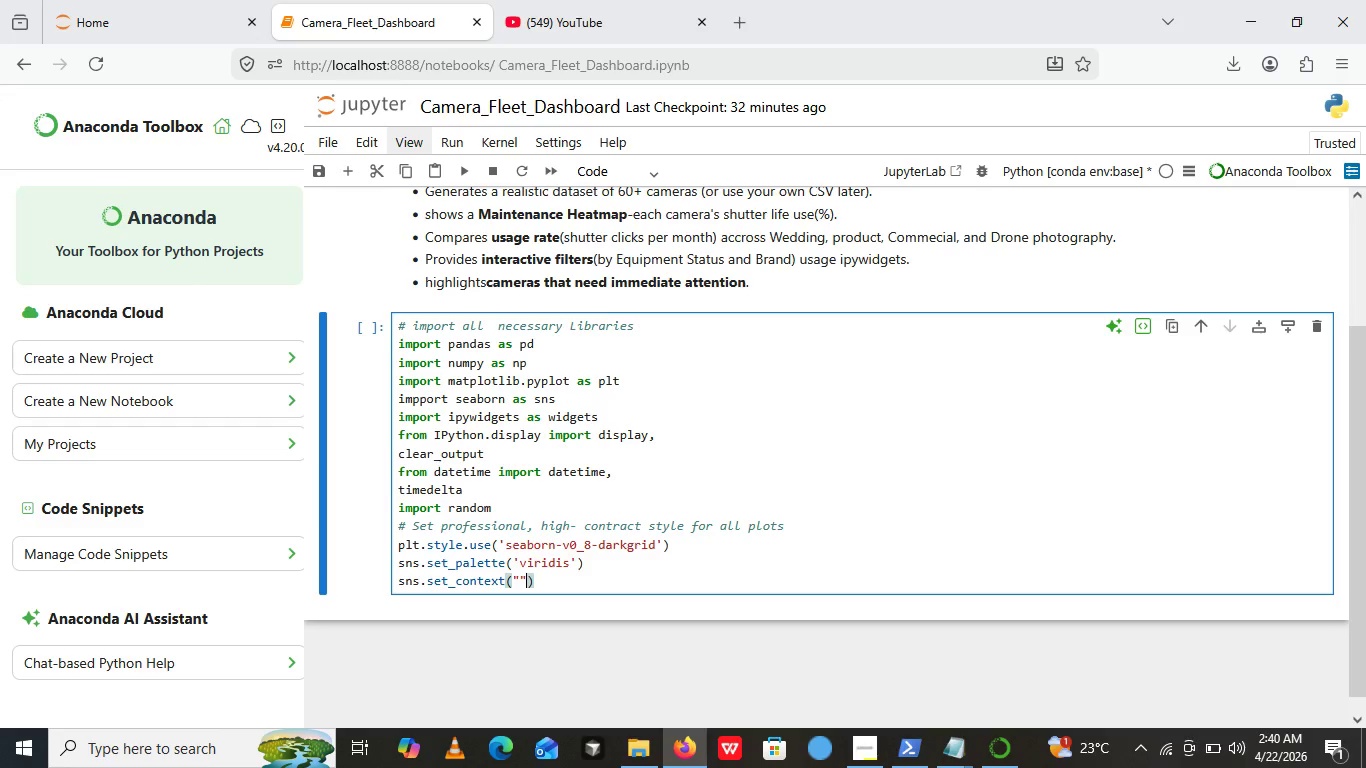 
key(Shift+Quote)
 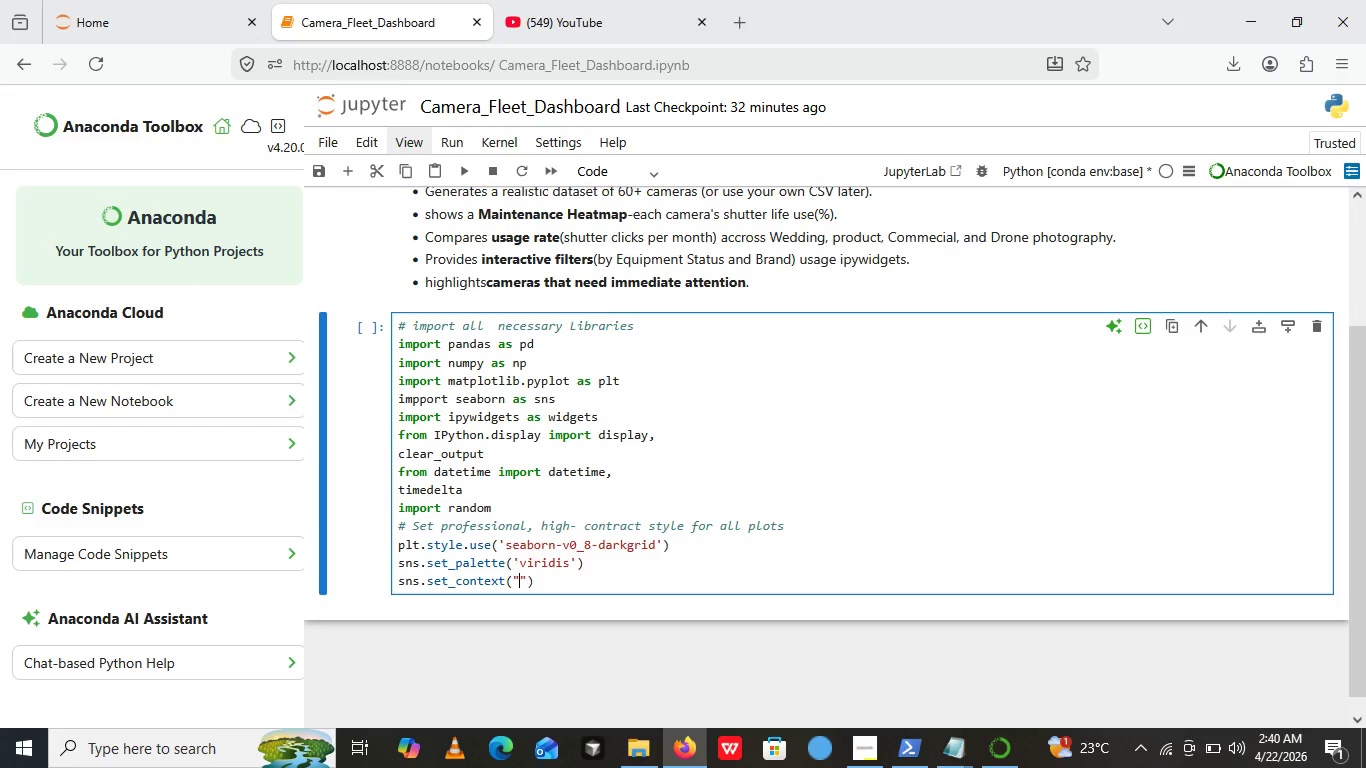 
key(ArrowLeft)
 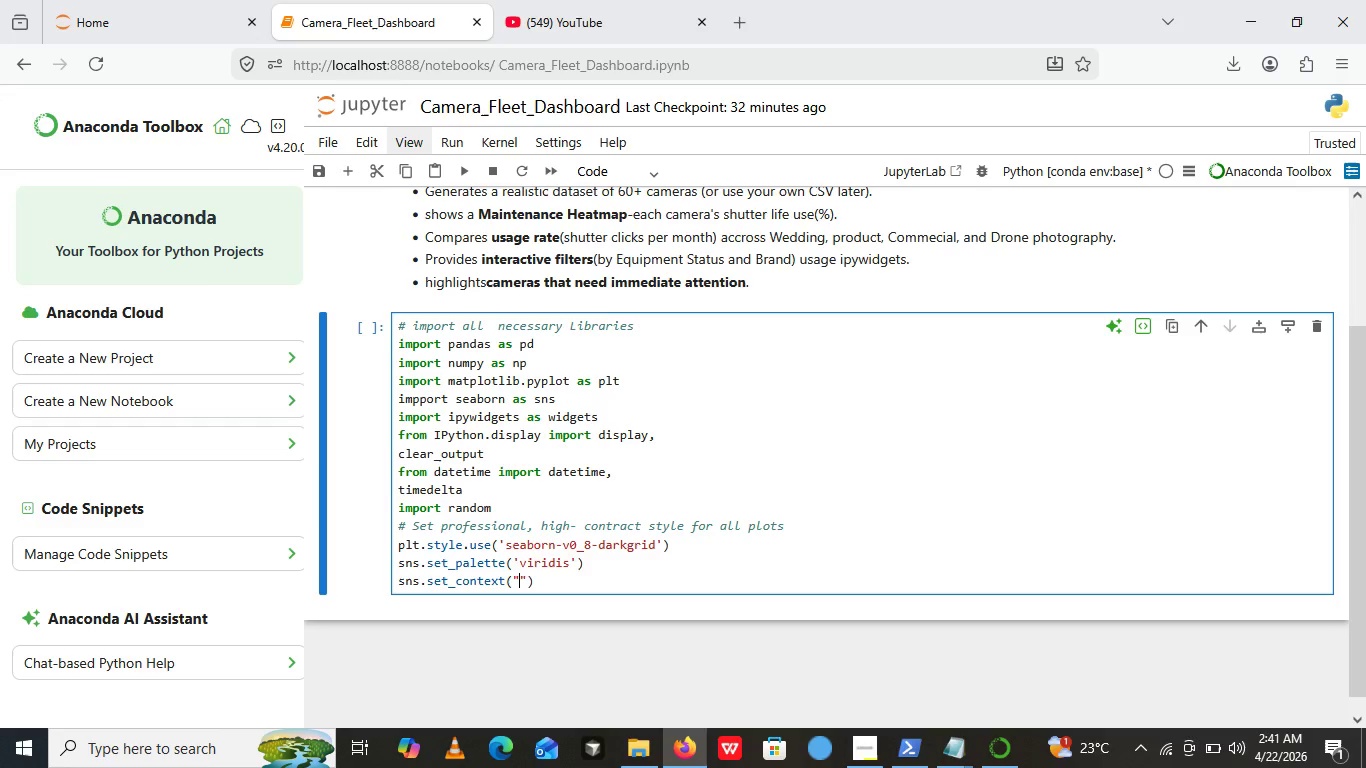 
type(notebook)
 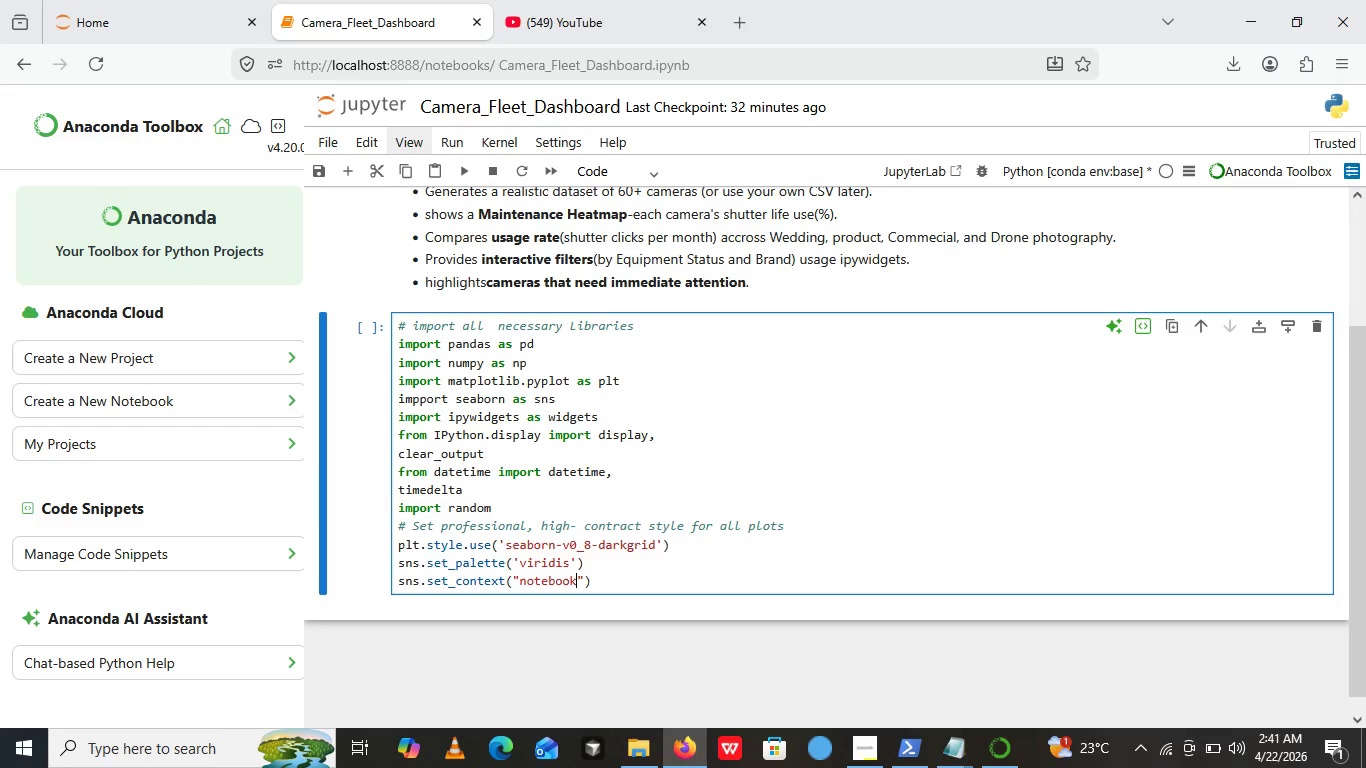 
key(ArrowRight)
 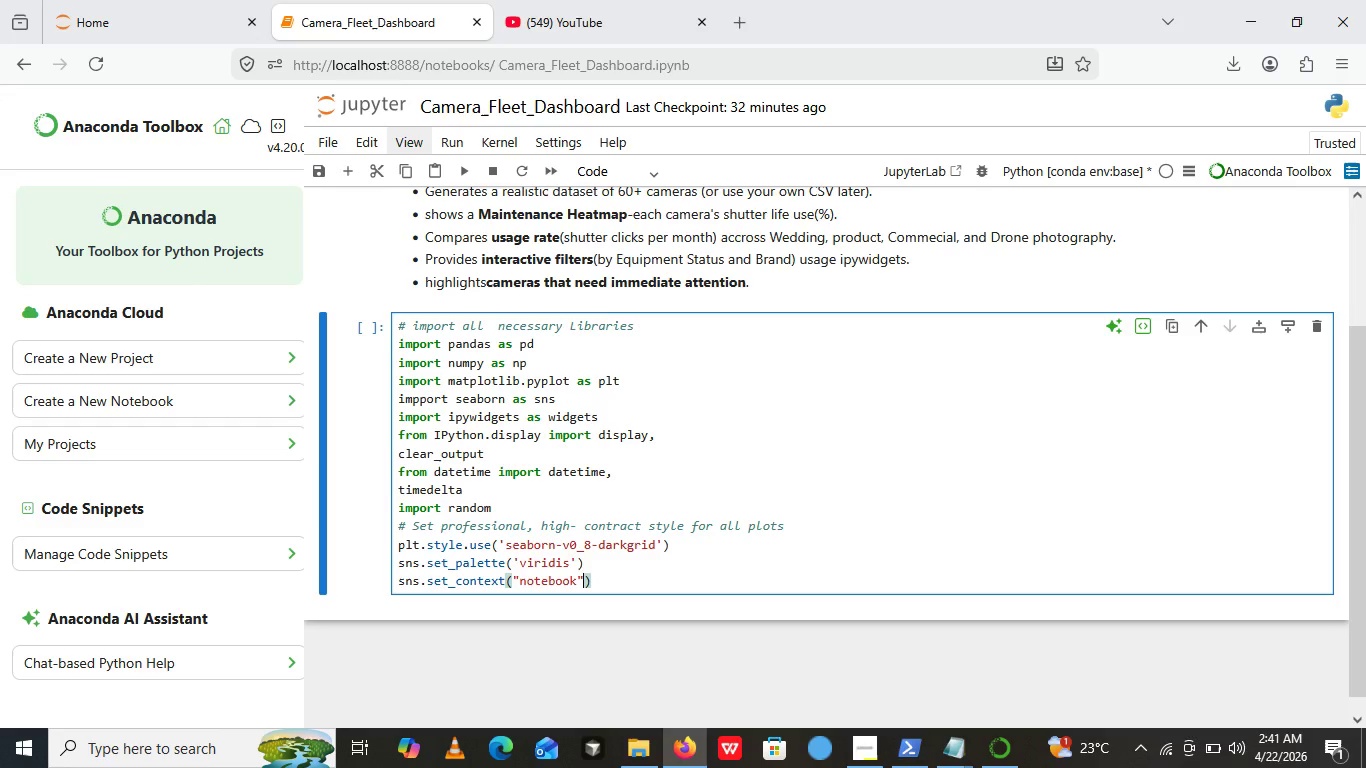 
key(Comma)
 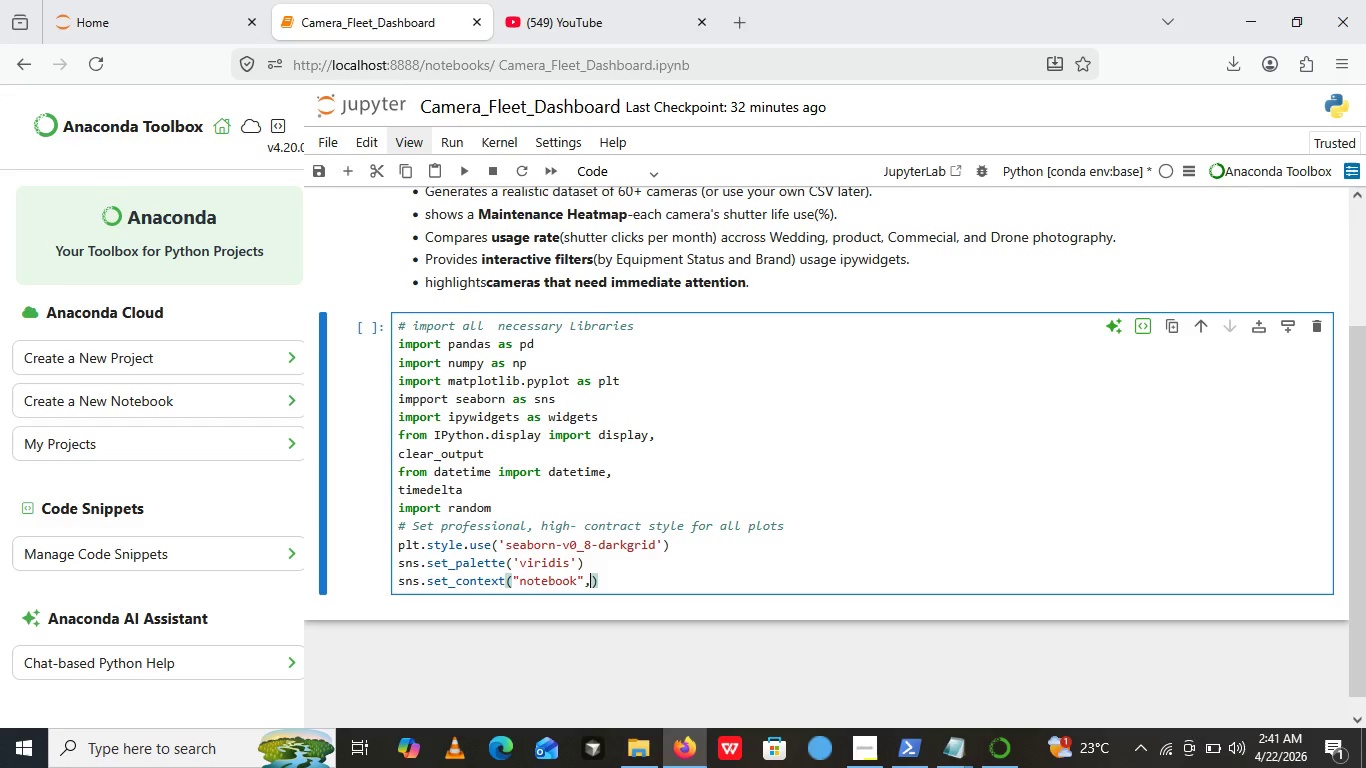 
key(Enter)
 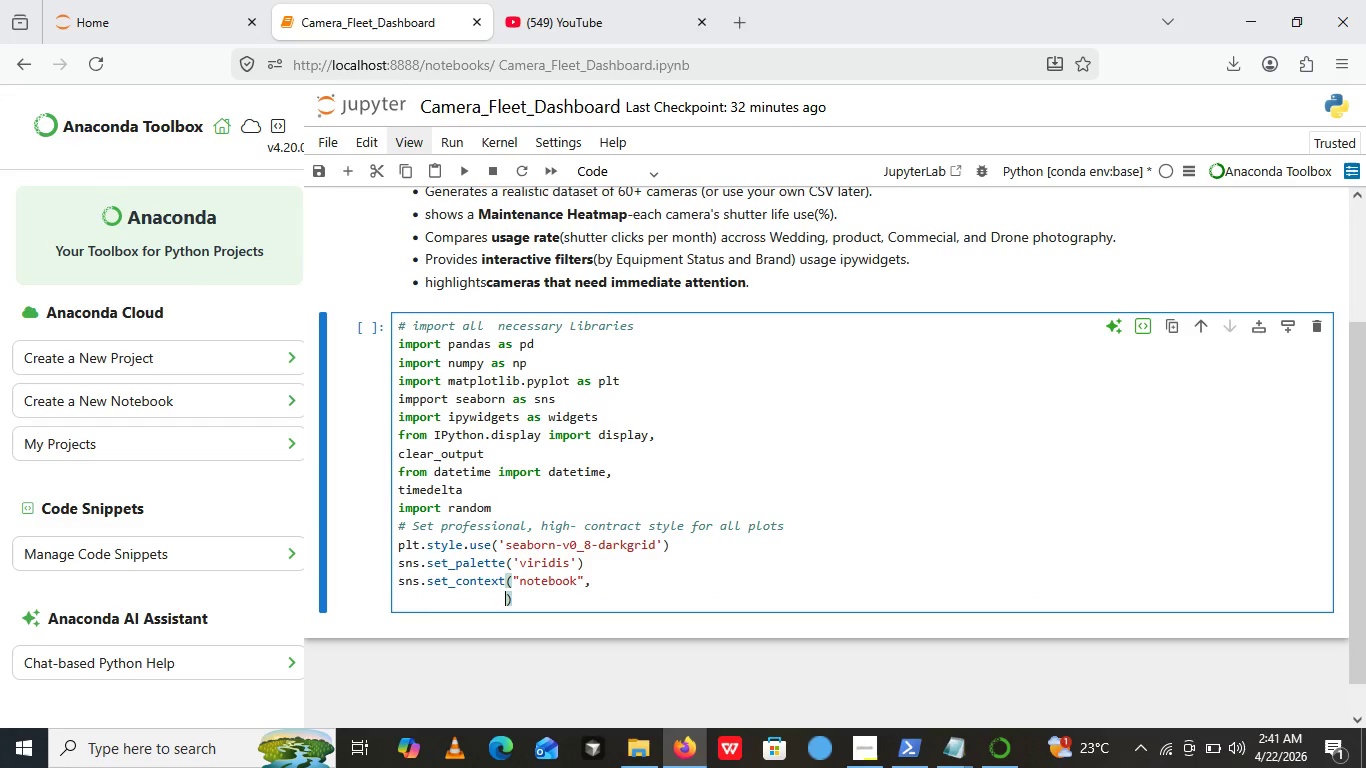 
key(Backspace)
key(Backspace)
key(Backspace)
key(Backspace)
type(font_scale=1,)
key(Backspace)
type(.2)
 